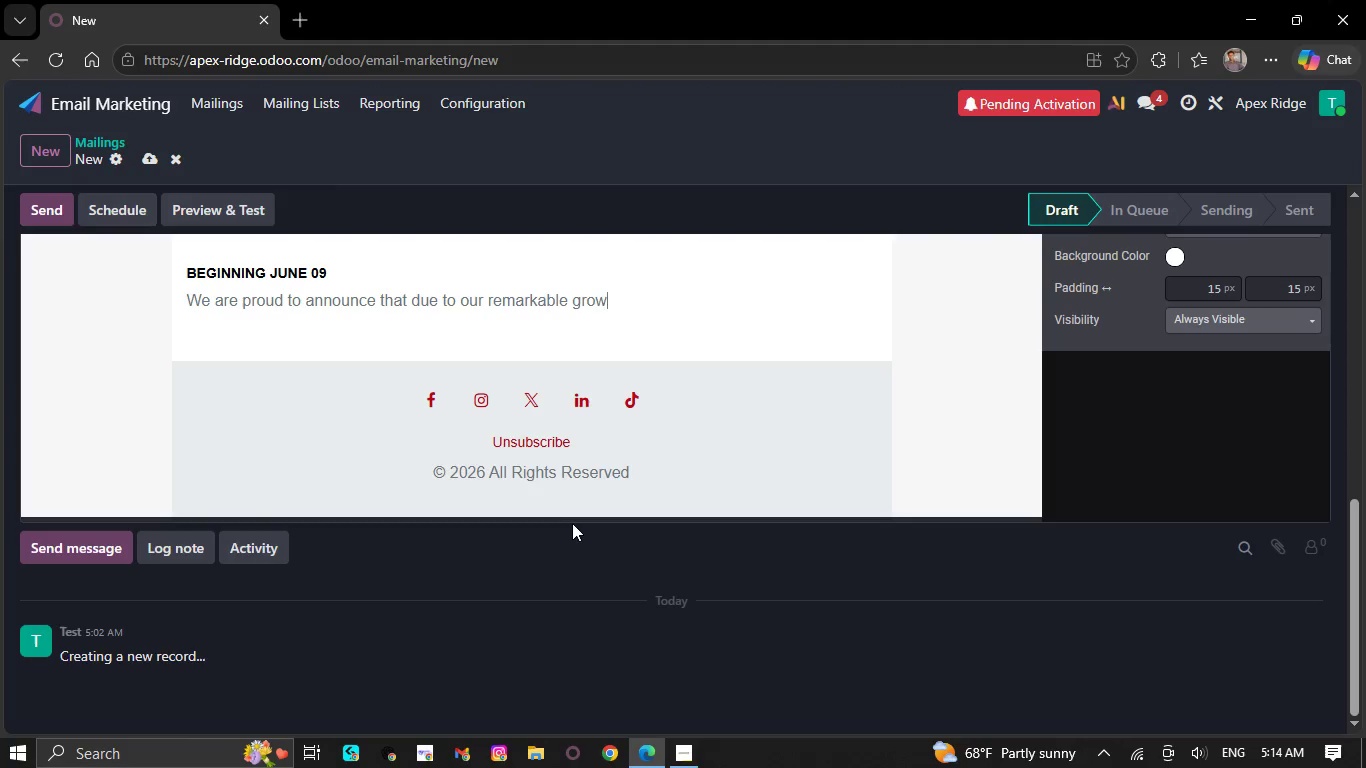 
key(Backspace)
 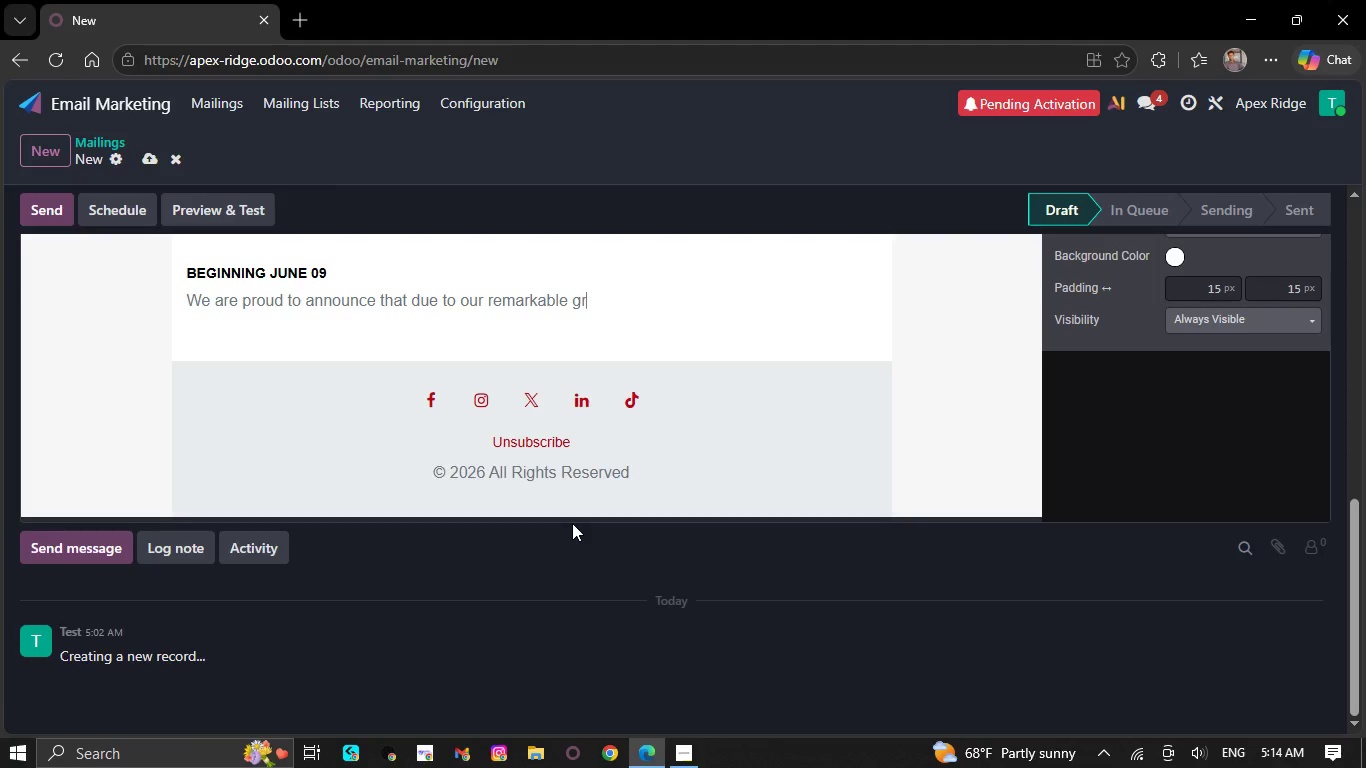 
key(Backspace)
 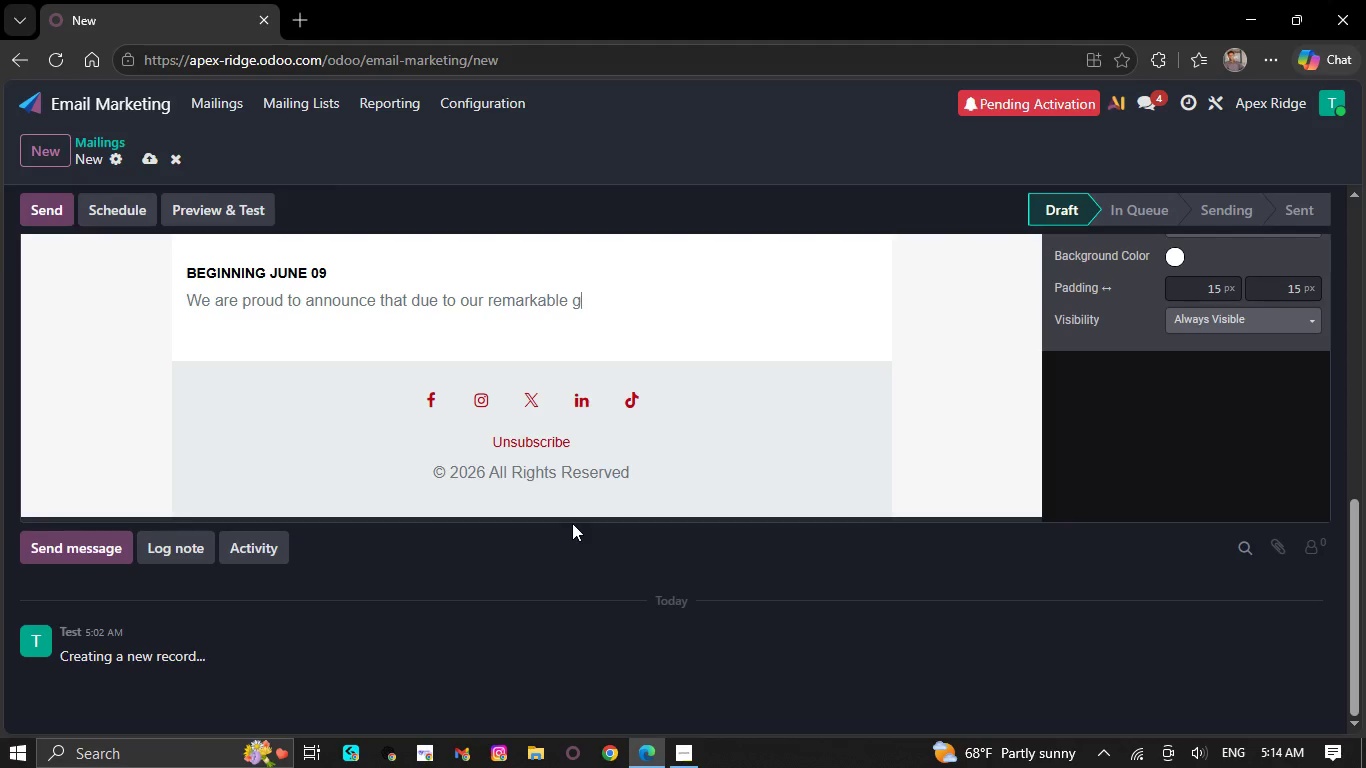 
key(Backspace)
 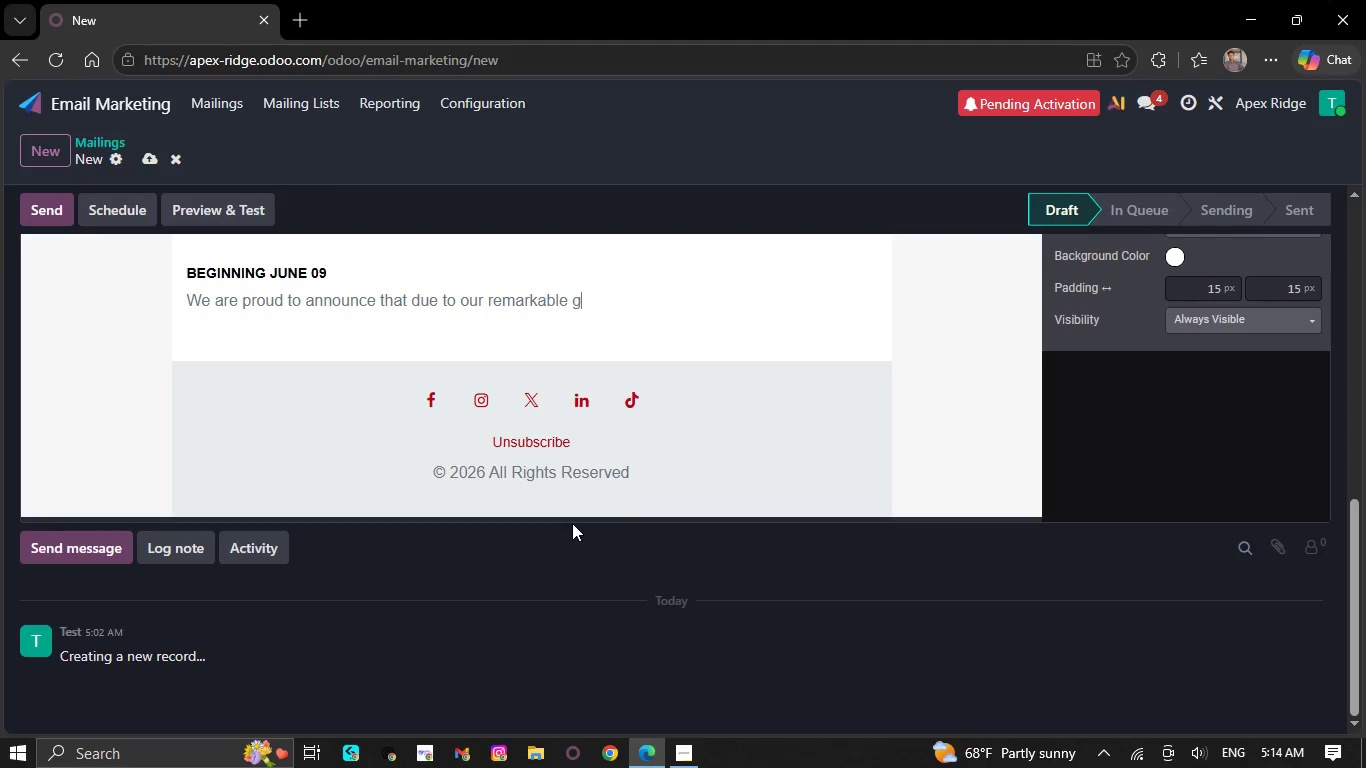 
key(Backspace)
 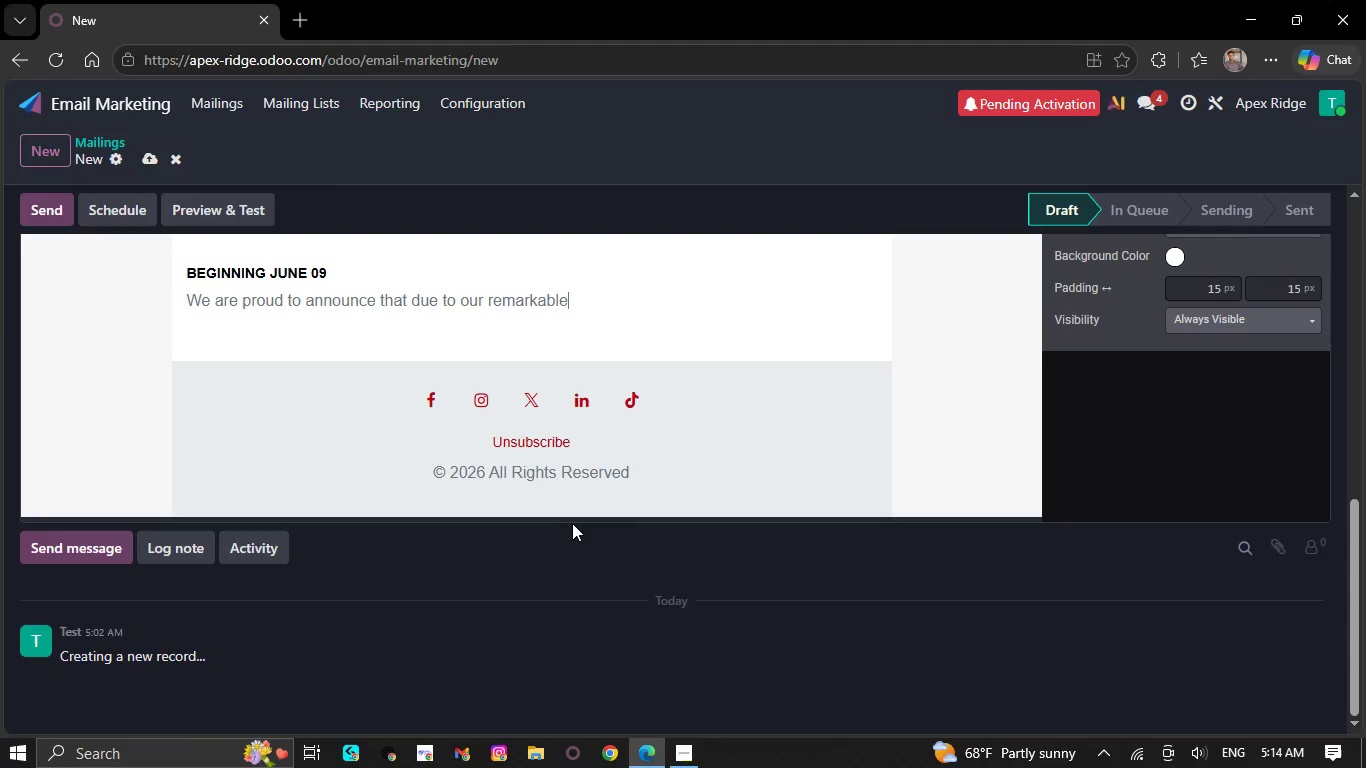 
key(Backspace)
 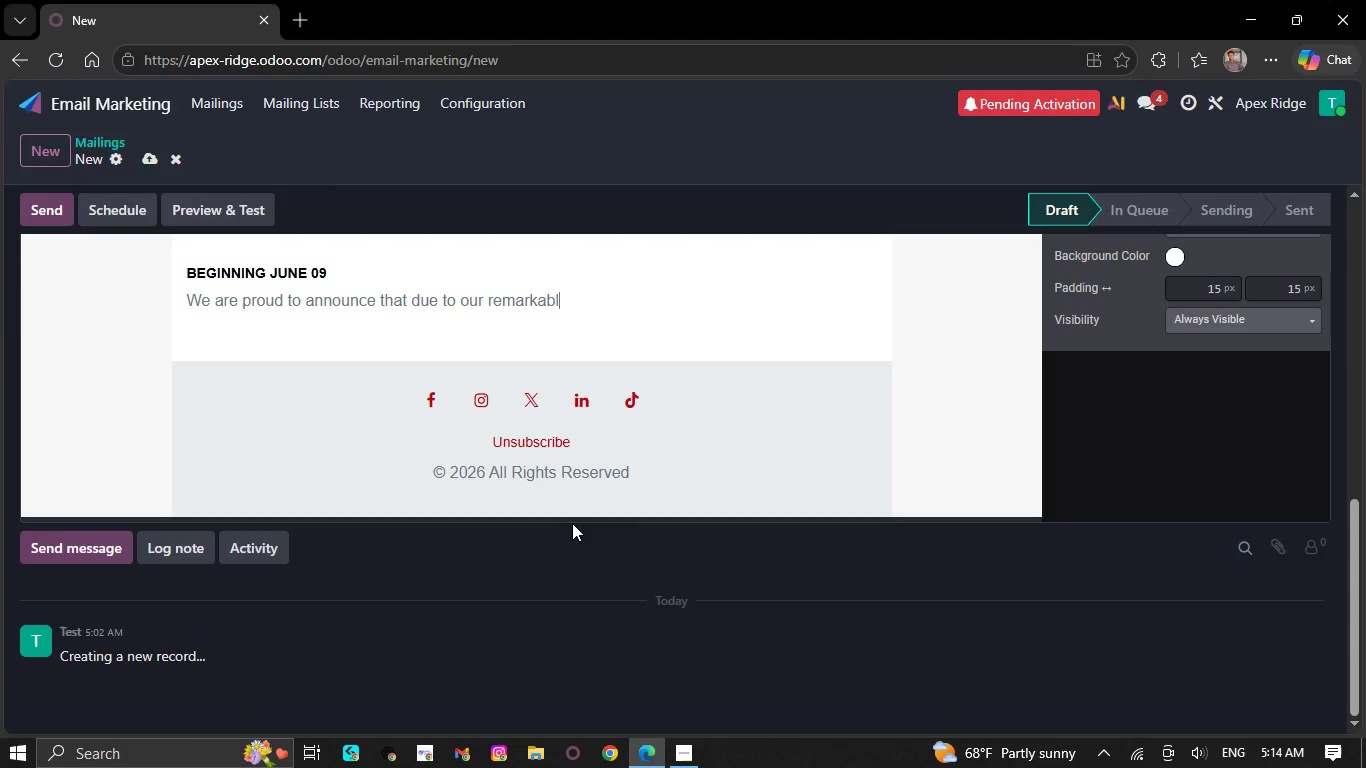 
key(Backspace)
 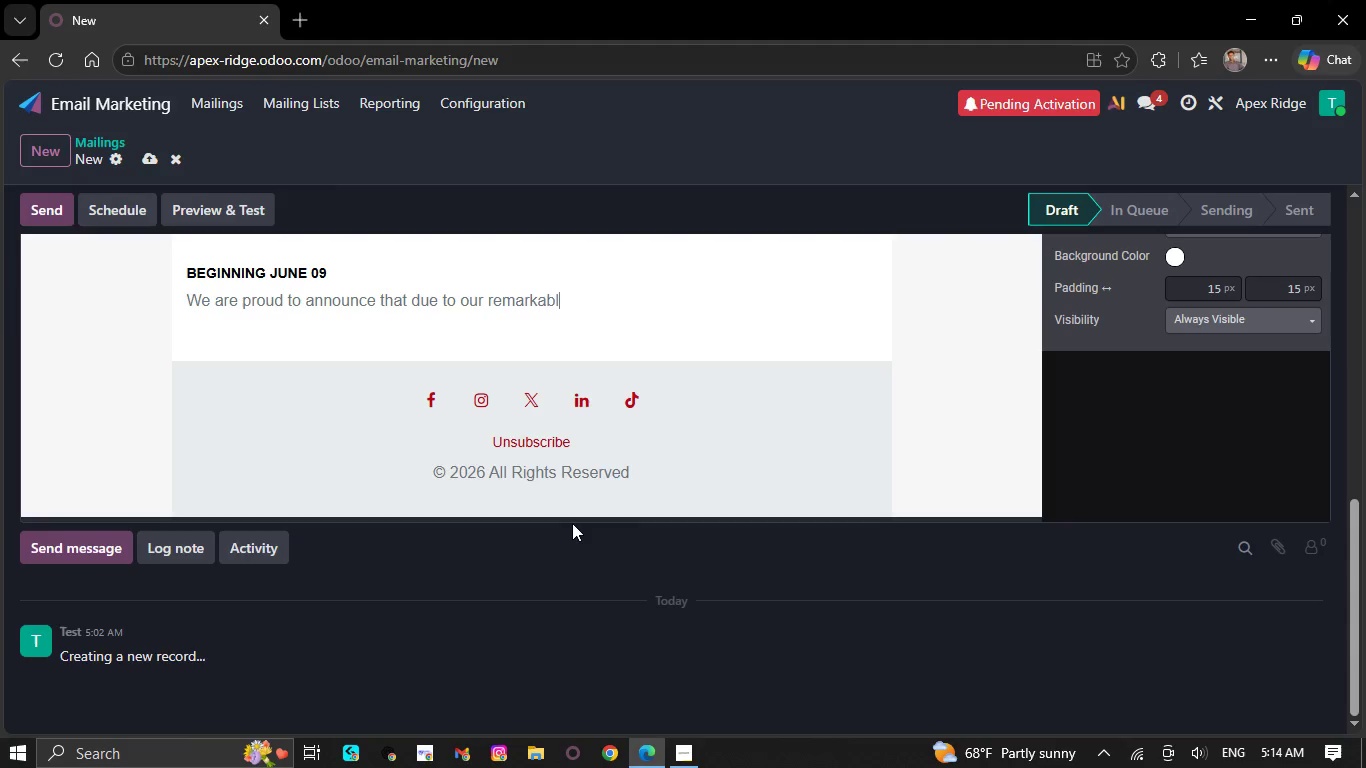 
key(Backspace)
 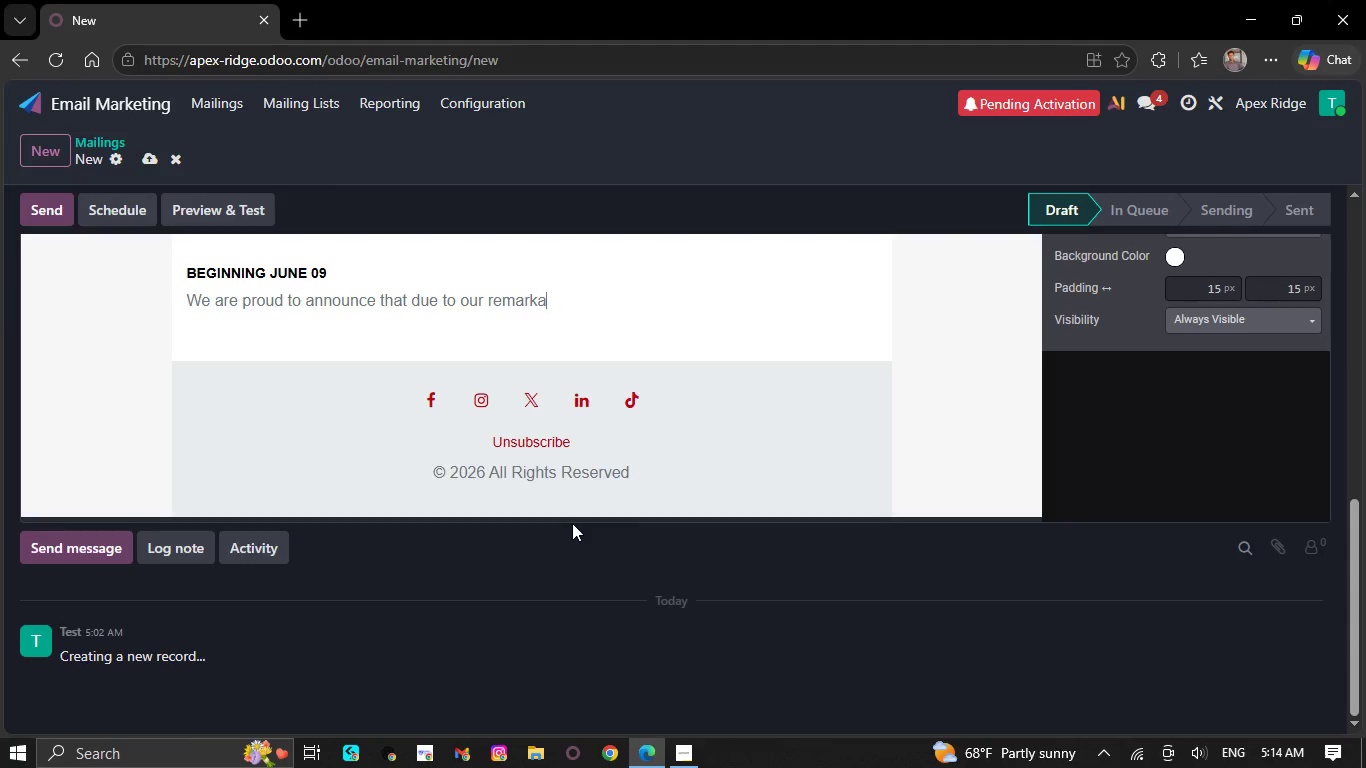 
key(Backspace)
 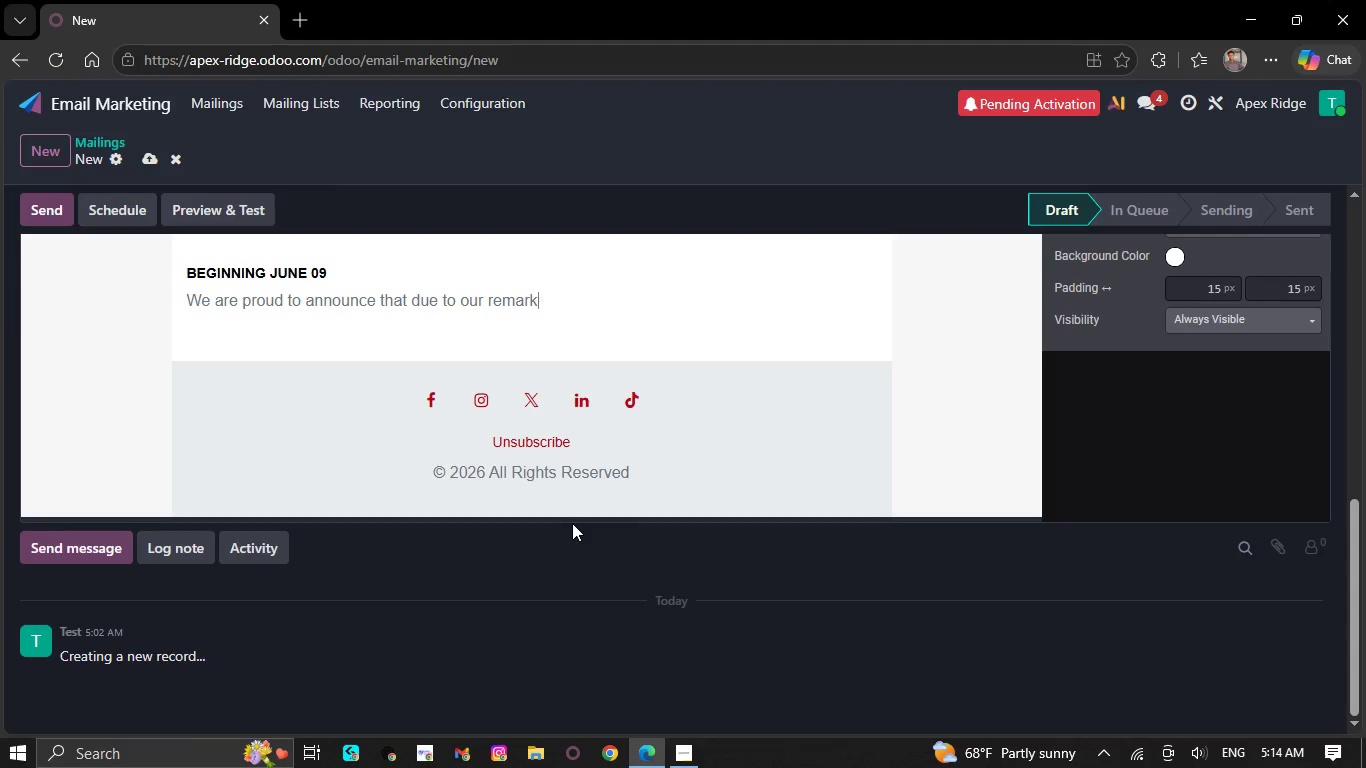 
key(Backspace)
 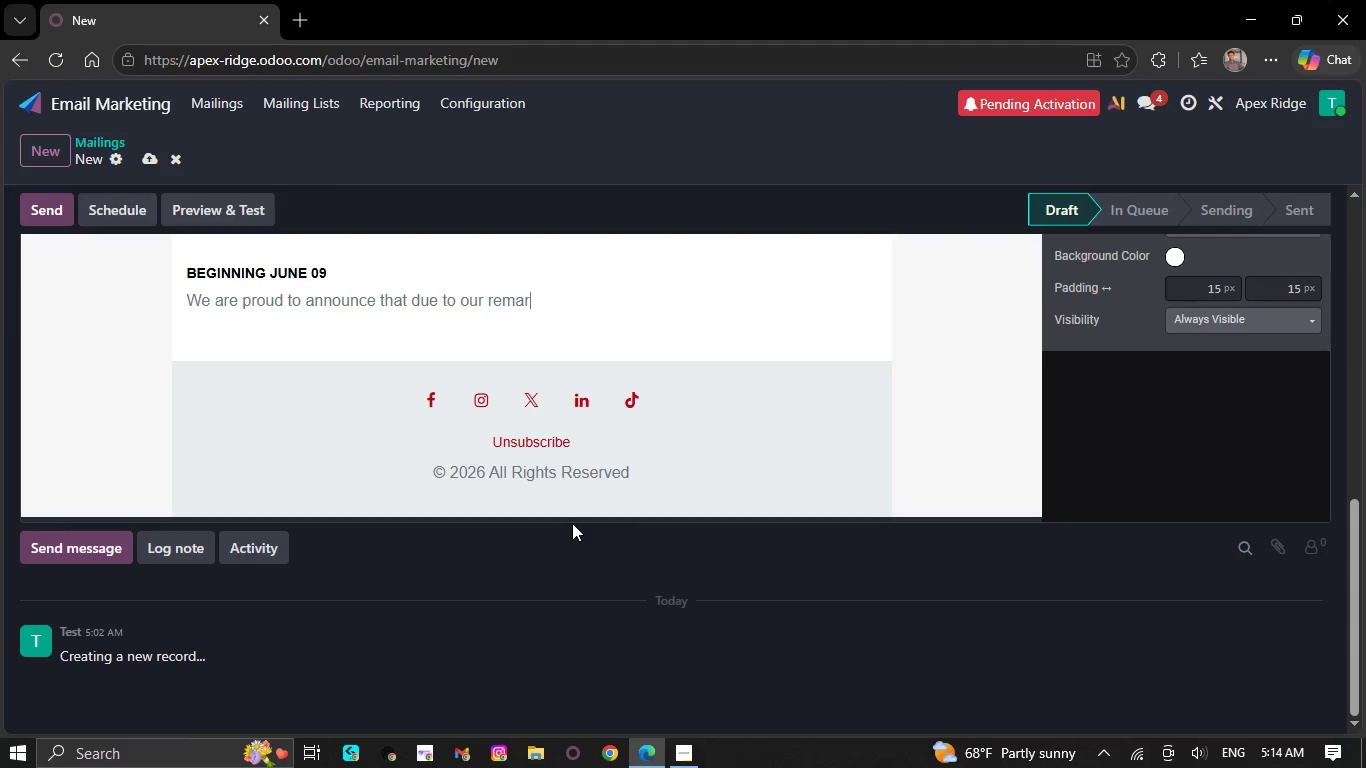 
key(Backspace)
 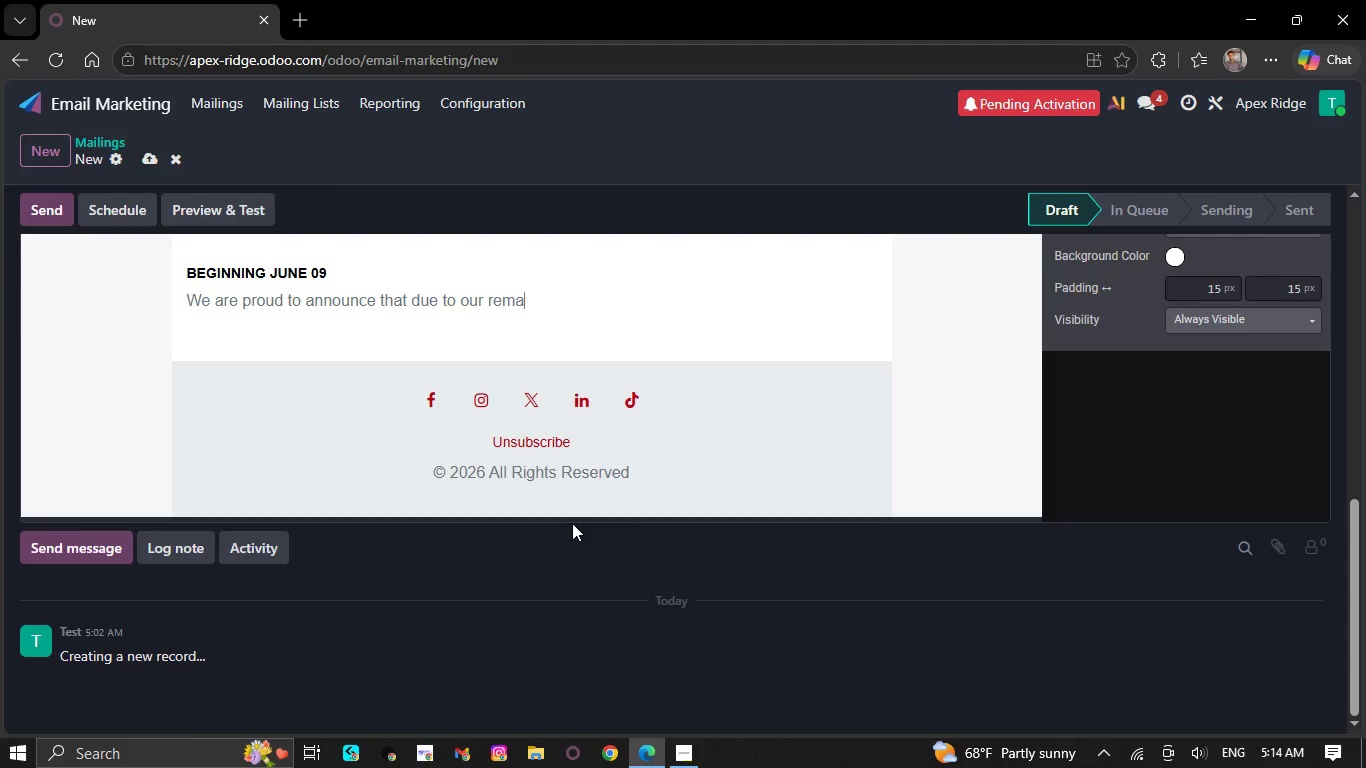 
key(Backspace)
 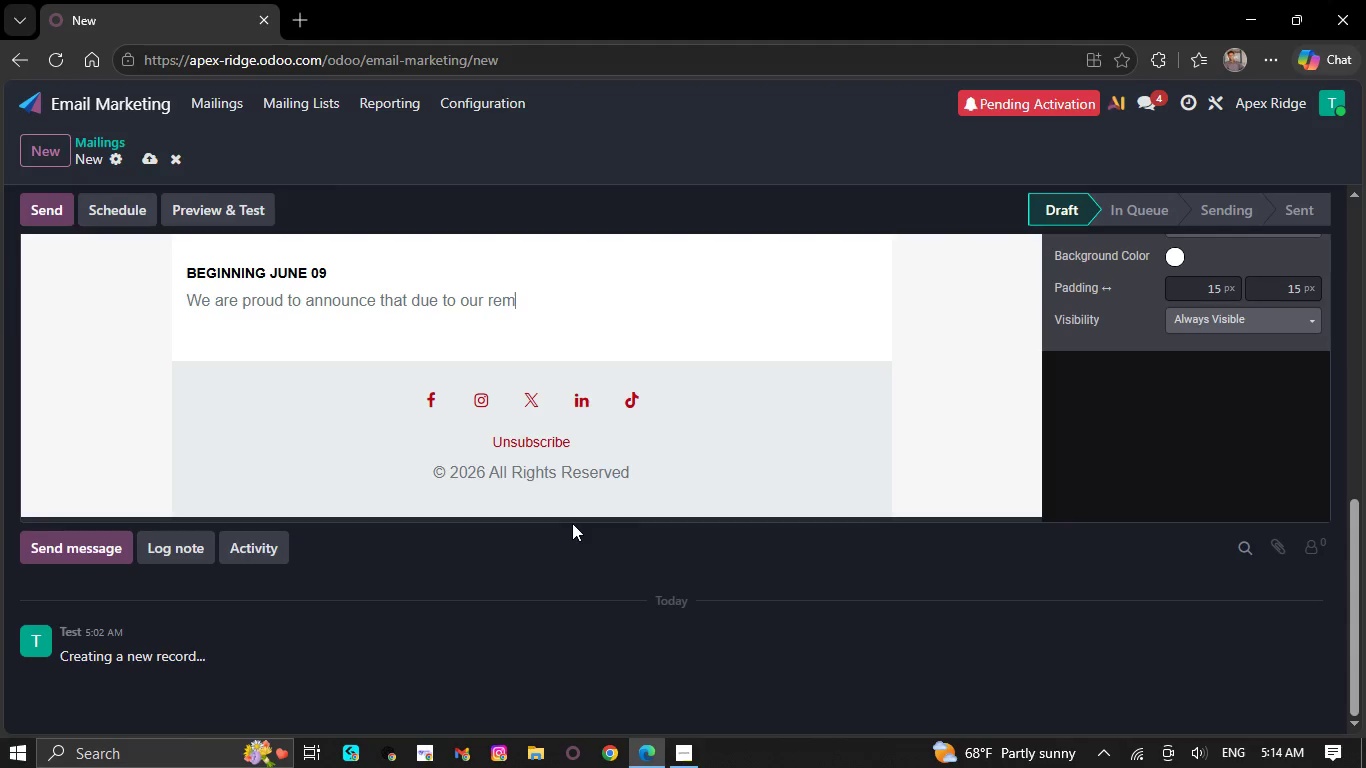 
key(Backspace)
 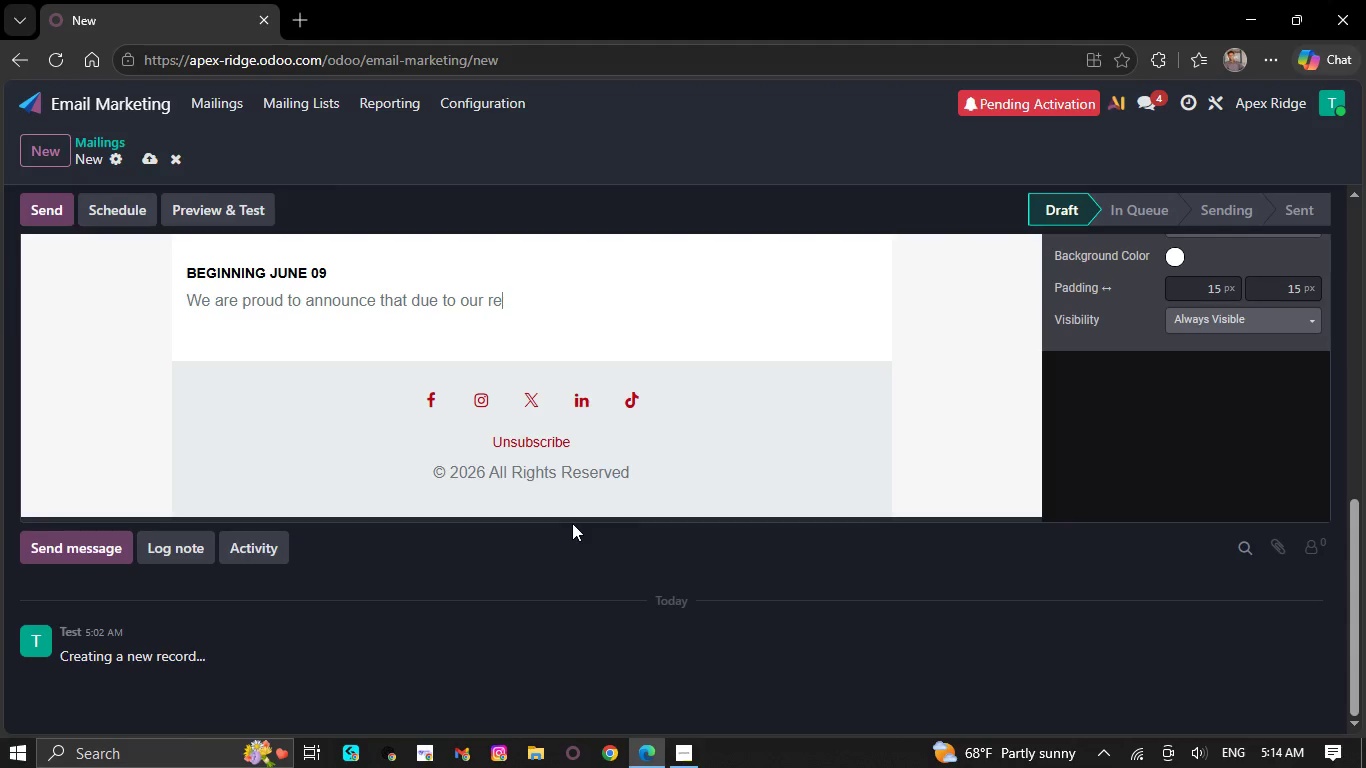 
key(Backspace)
 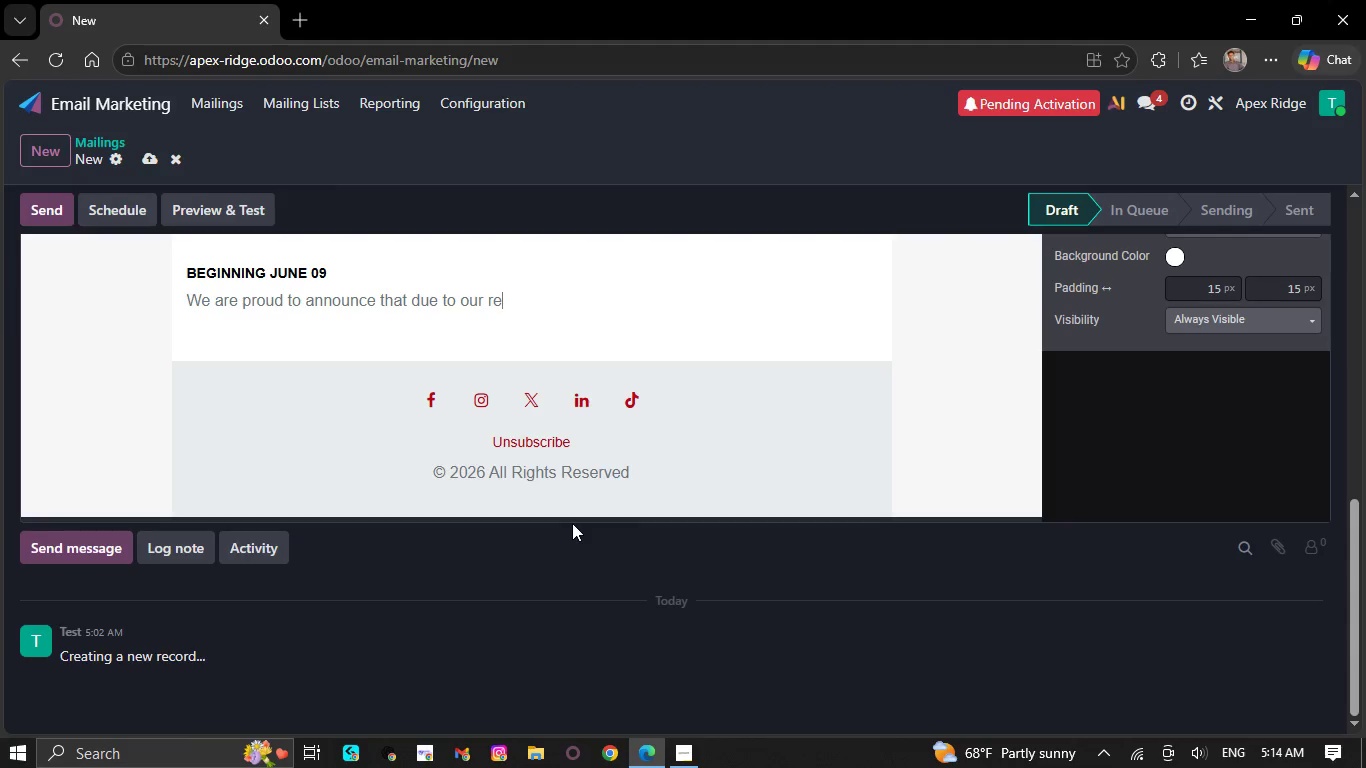 
key(Backspace)
 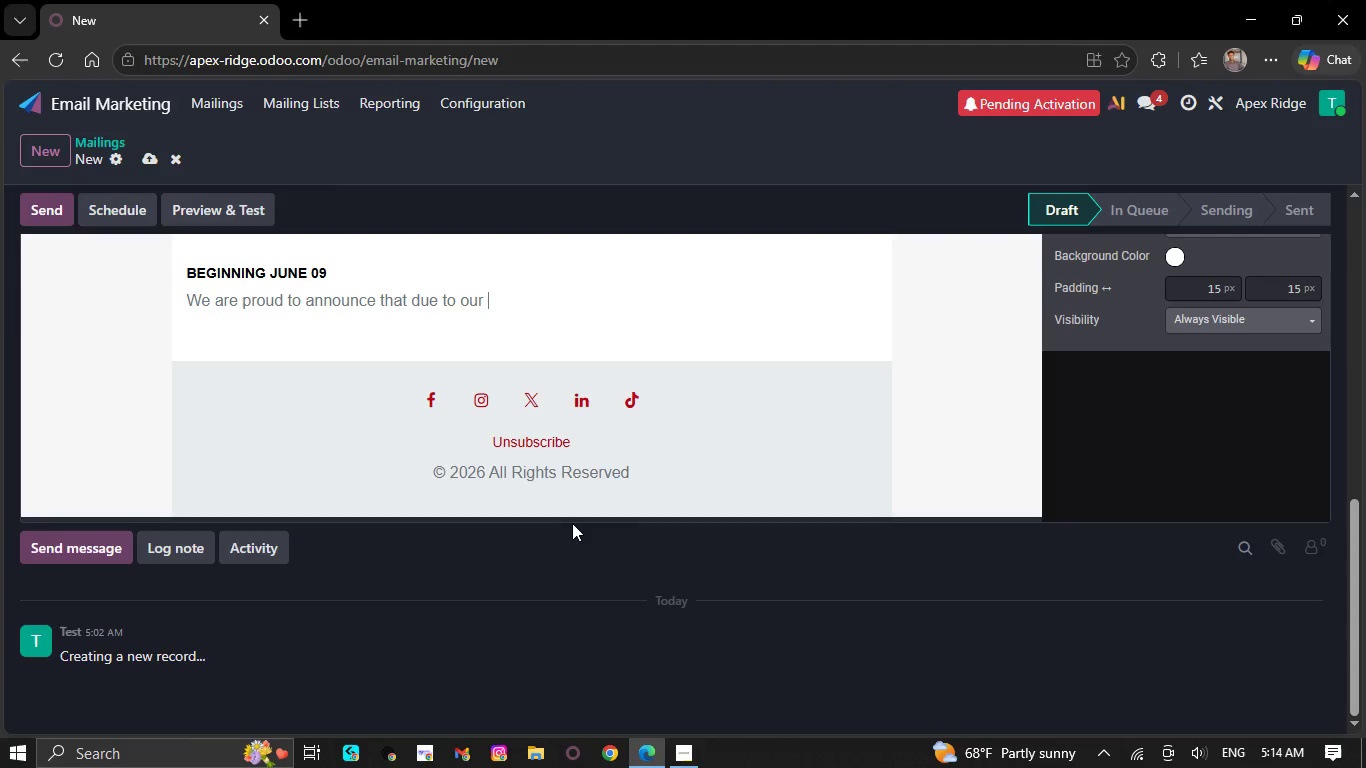 
key(Backspace)
 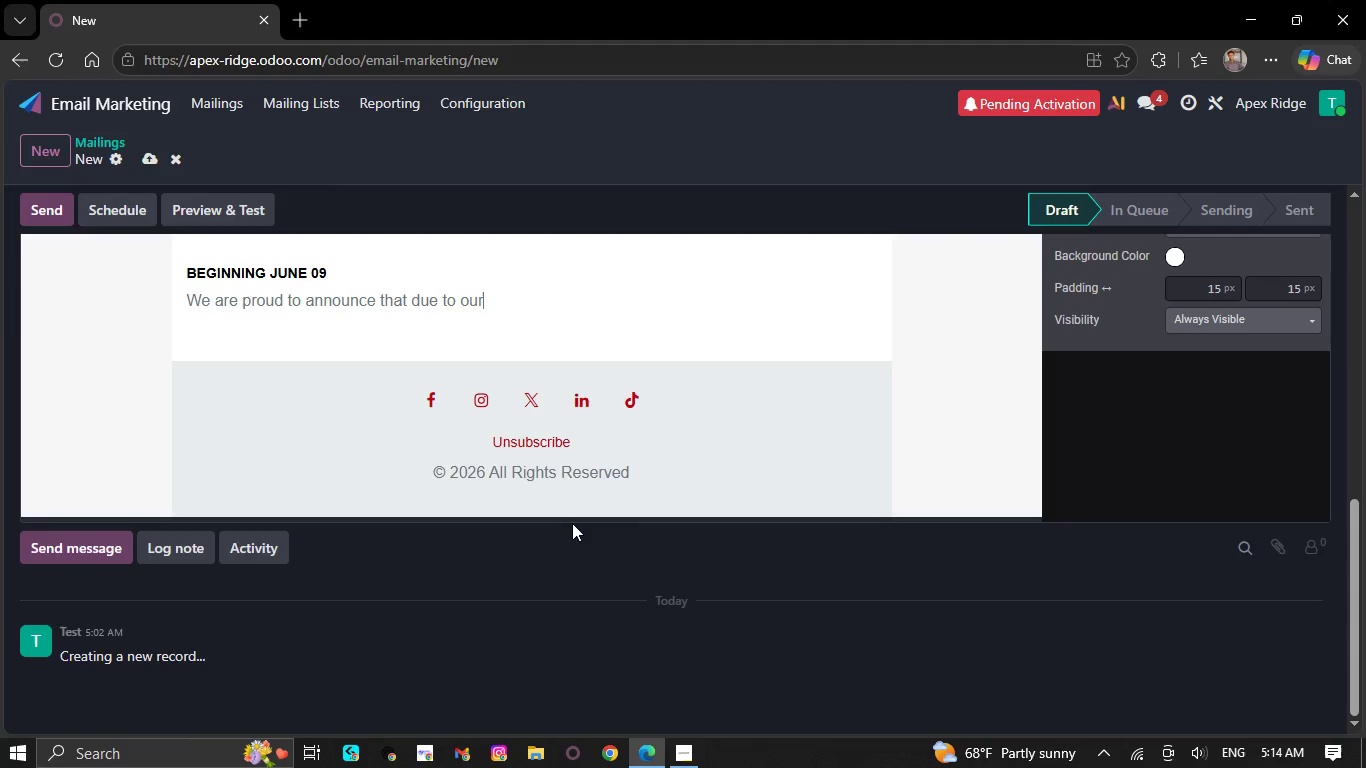 
key(Backspace)
 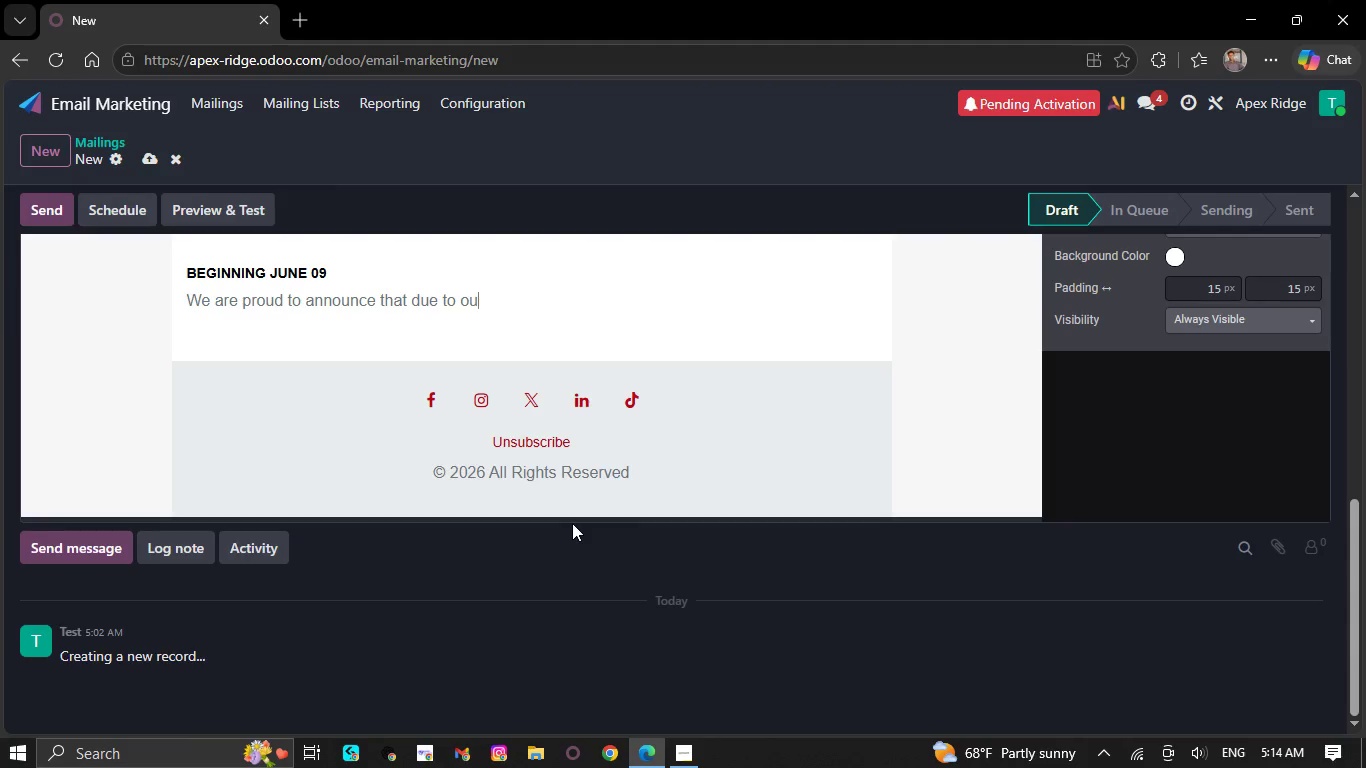 
key(Backspace)
 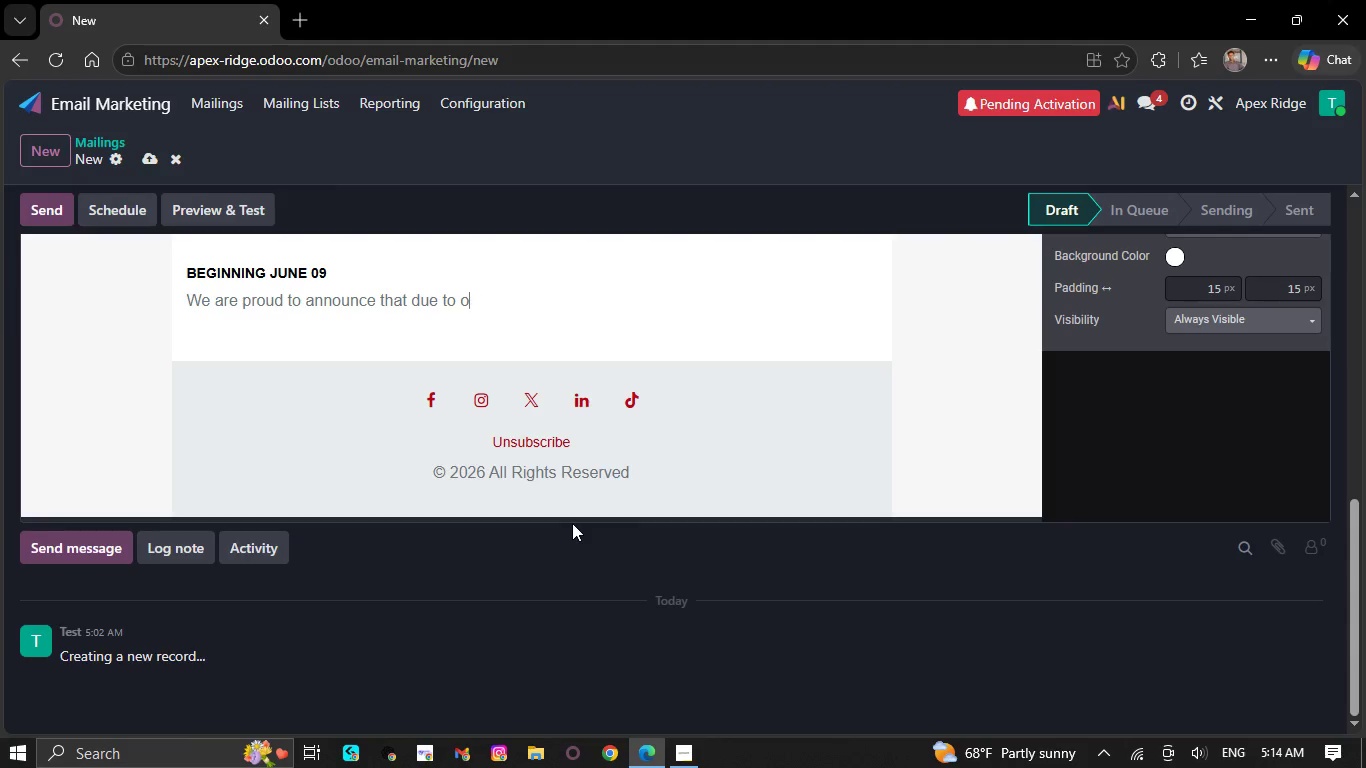 
key(Backspace)
 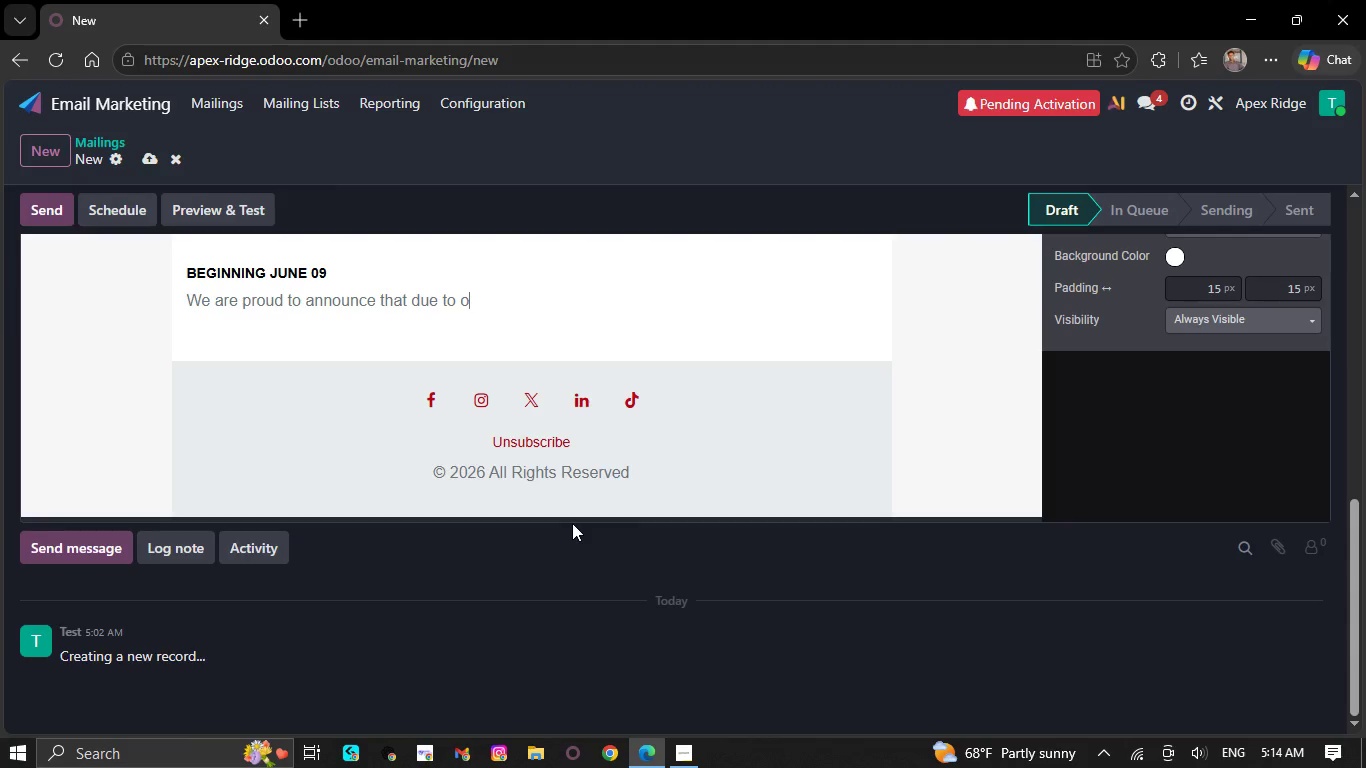 
key(Backspace)
 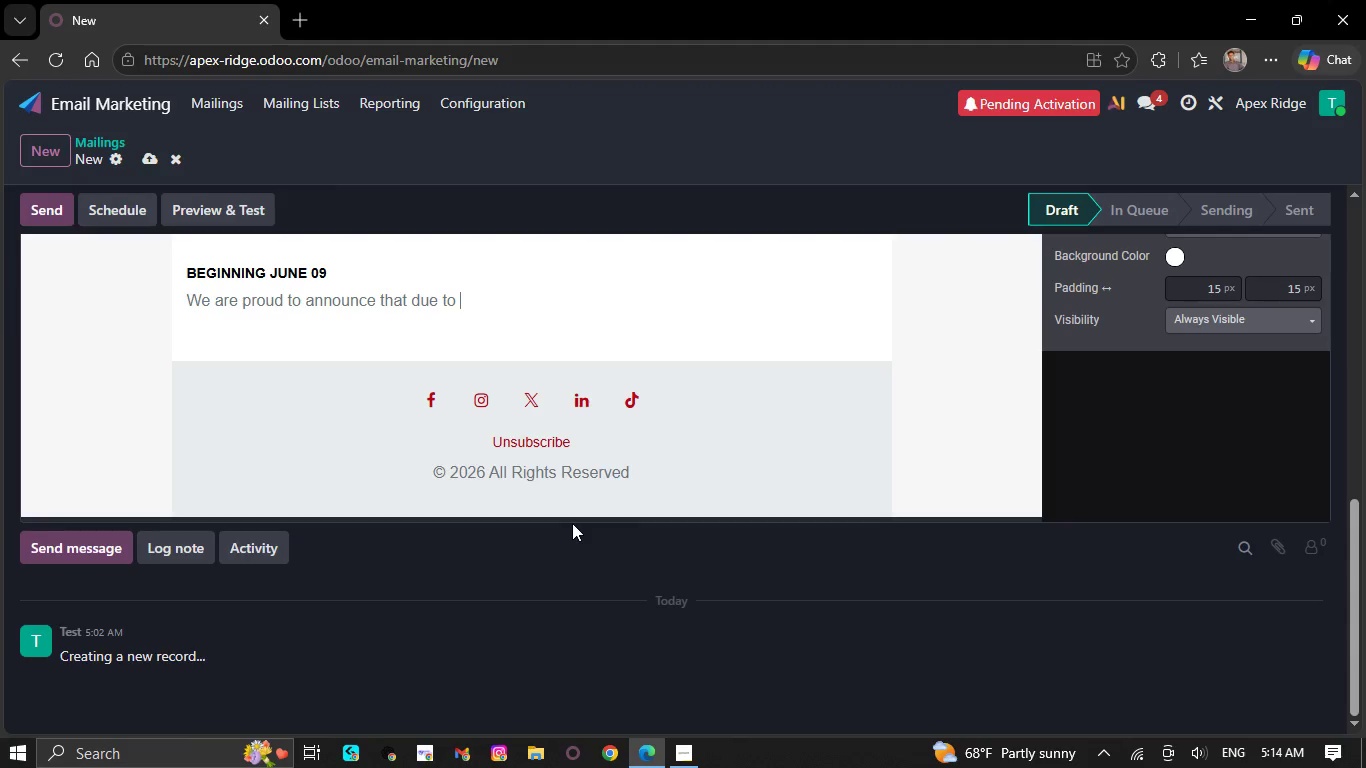 
key(Backspace)
 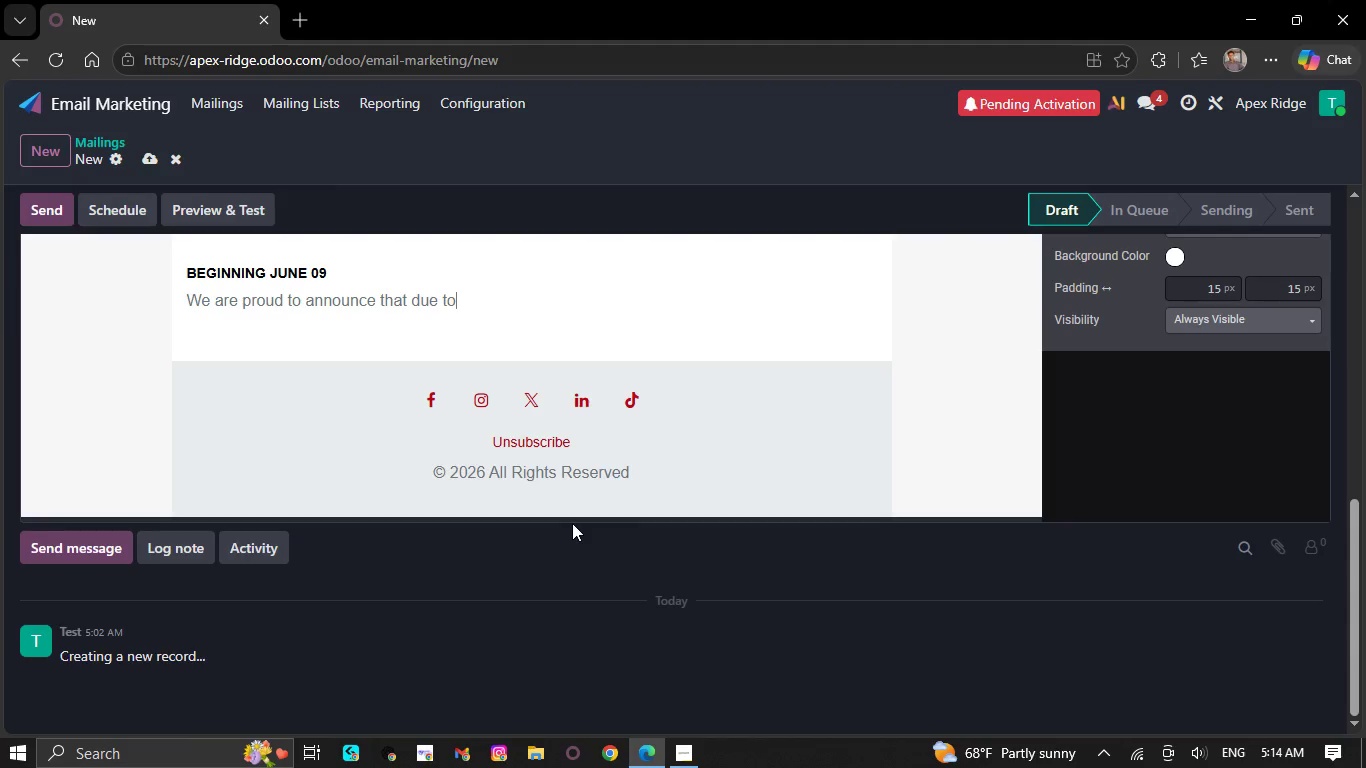 
key(Backspace)
 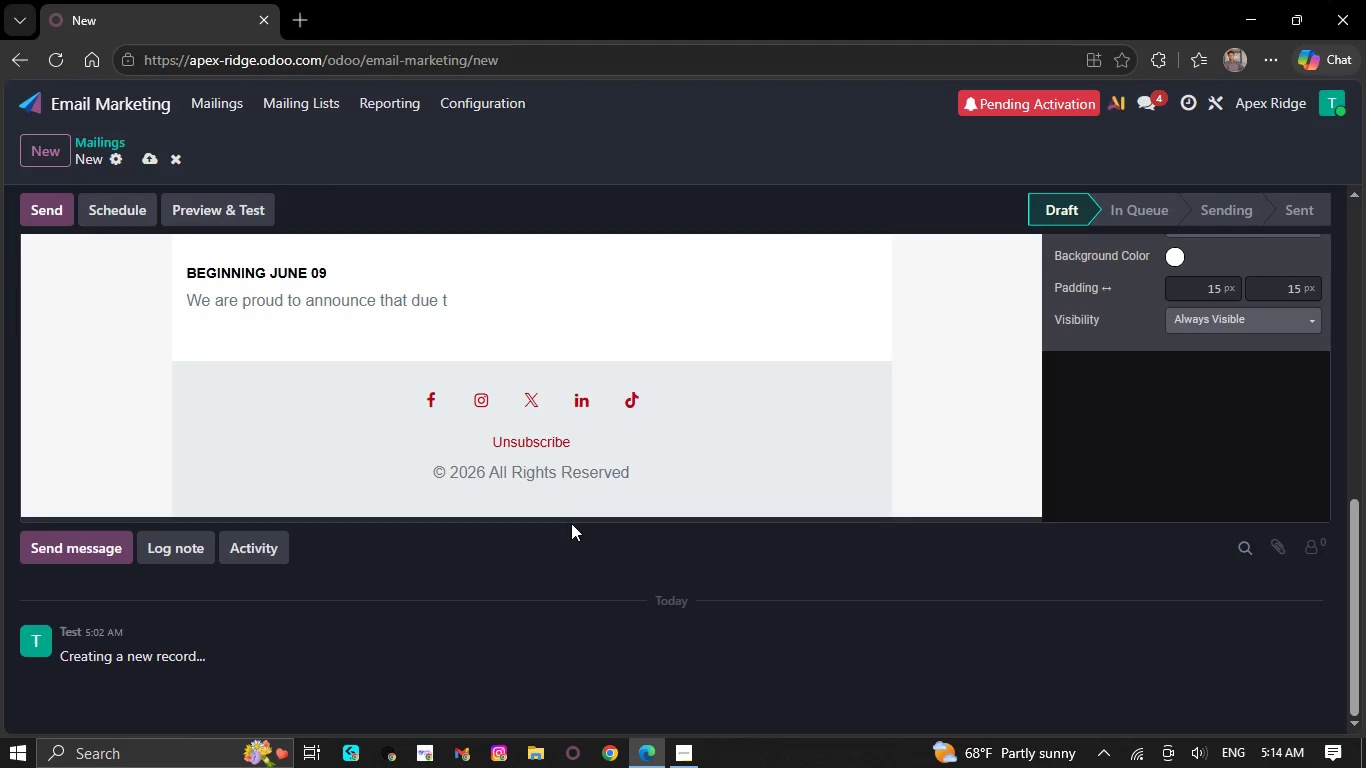 
scroll: coordinate [555, 495], scroll_direction: up, amount: 5.0
 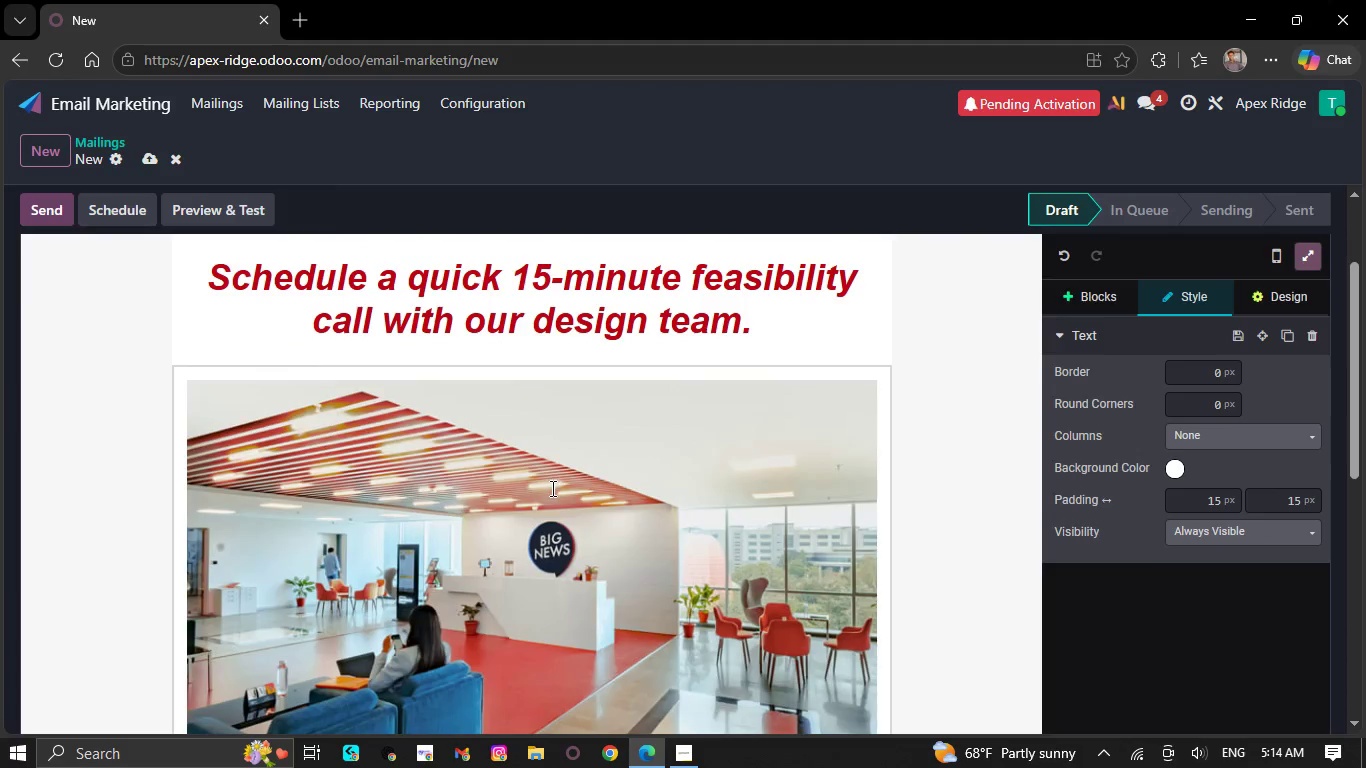 
scroll: coordinate [550, 489], scroll_direction: down, amount: 3.0
 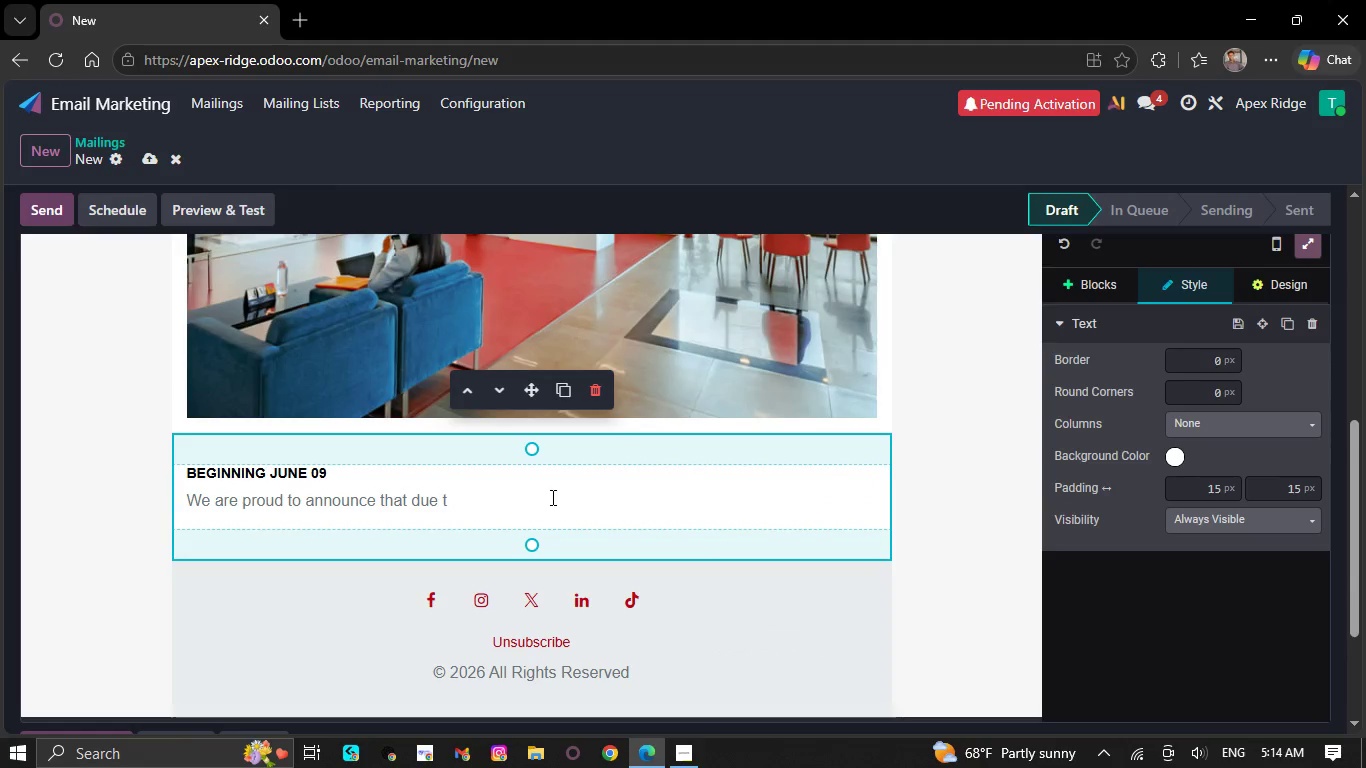 
key(Backspace)
key(Backspace)
key(Backspace)
key(Backspace)
key(Backspace)
key(Backspace)
key(Backspace)
key(Backspace)
key(Backspace)
key(Backspace)
key(Backspace)
key(Backspace)
key(Backspace)
key(Backspace)
key(Backspace)
key(Backspace)
key(Backspace)
key(Backspace)
key(Backspace)
key(Backspace)
key(Backspace)
key(Backspace)
key(Backspace)
key(Backspace)
key(Backspace)
key(Backspace)
key(Backspace)
key(Backspace)
key(Backspace)
key(Backspace)
key(Backspace)
key(Backspace)
key(Backspace)
key(Backspace)
key(Backspace)
type(If you'res )
key(Backspace)
key(Backspace)
type( still condi)
key(Backspace)
key(Backspace)
type(sidering a `{{interested_project_type}})
 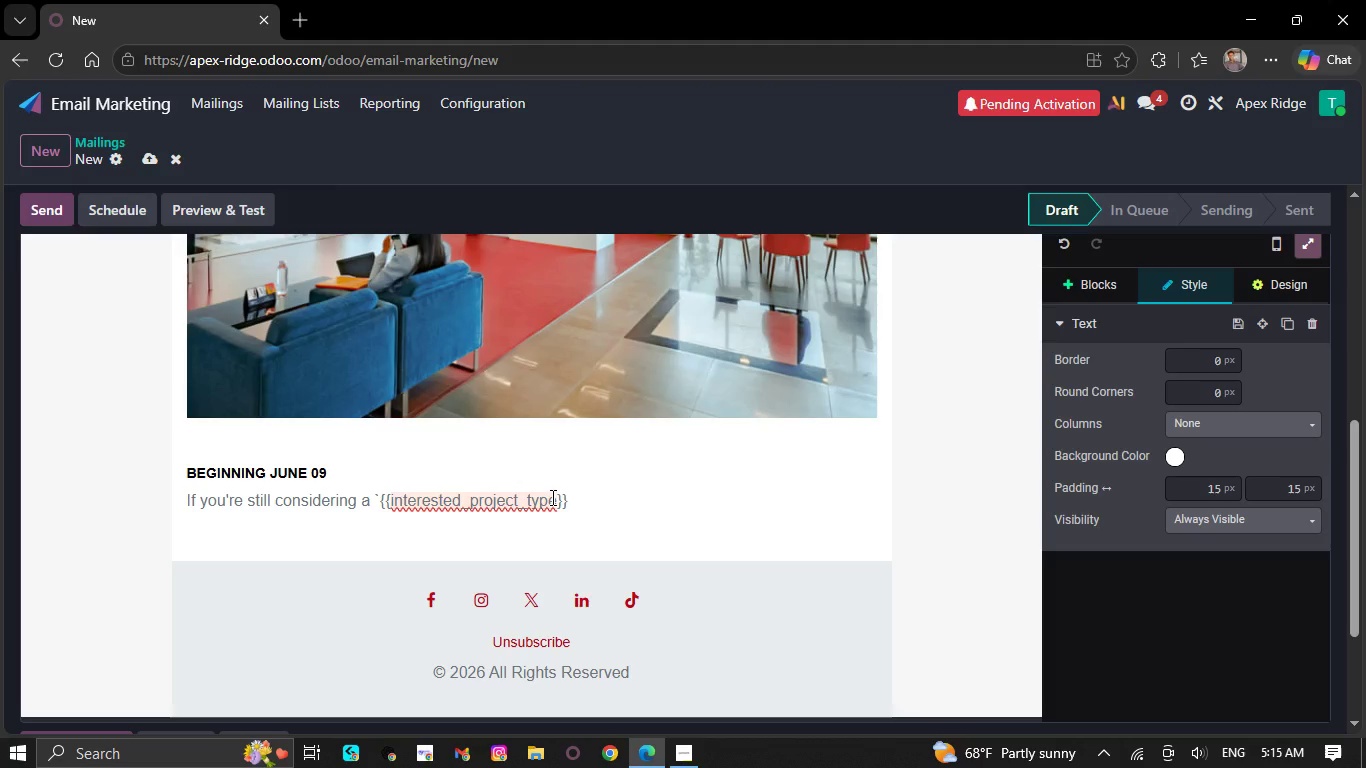 
type(,`this is a great time to explore what may be possible for your property.)
key(NumpadEnter)
type(Our team offers a quick 15-)
key(Tab)
type( feasibility call where we v)
key(Backspace)
type(can dis)
key(Tab)
type(:)
key(NumpadEnter)
type(/)
 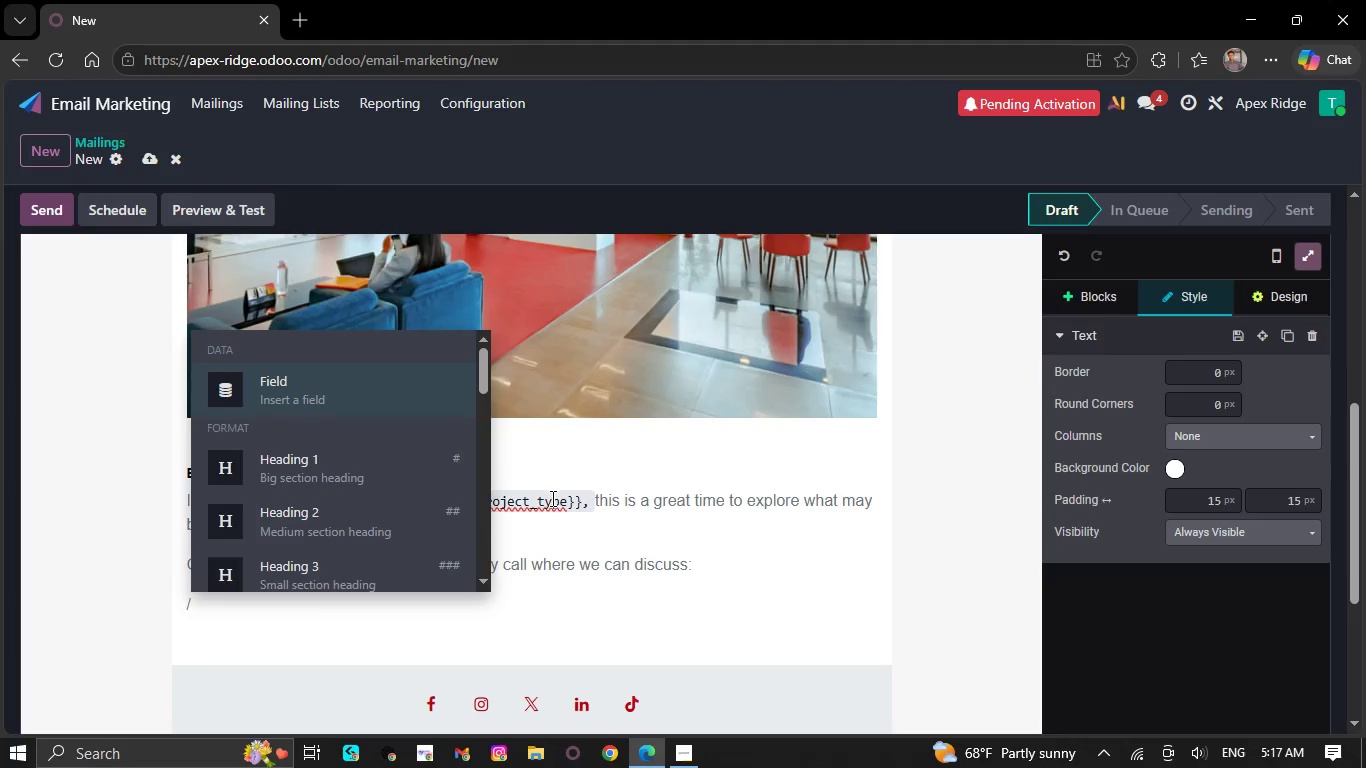 
scroll: coordinate [397, 408], scroll_direction: down, amount: 4.0
 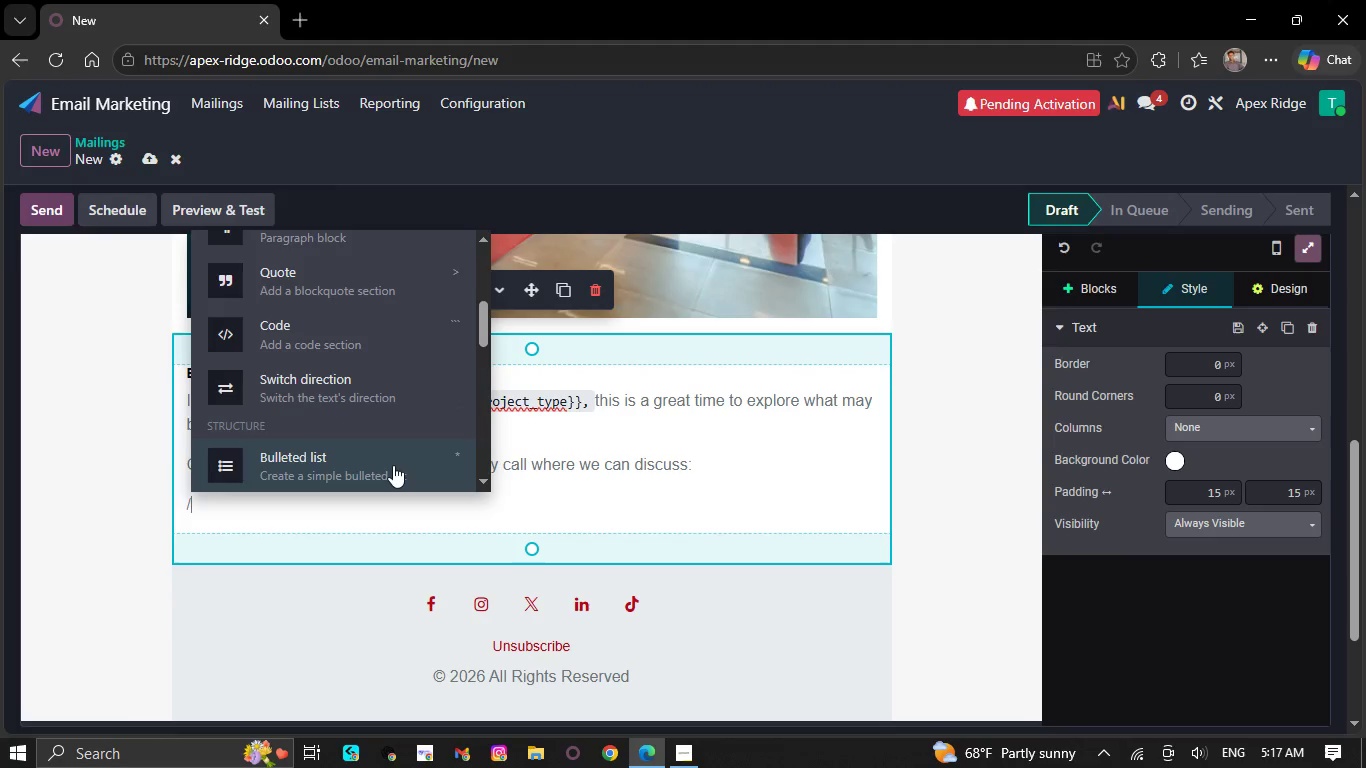 
left_click([393, 465])
 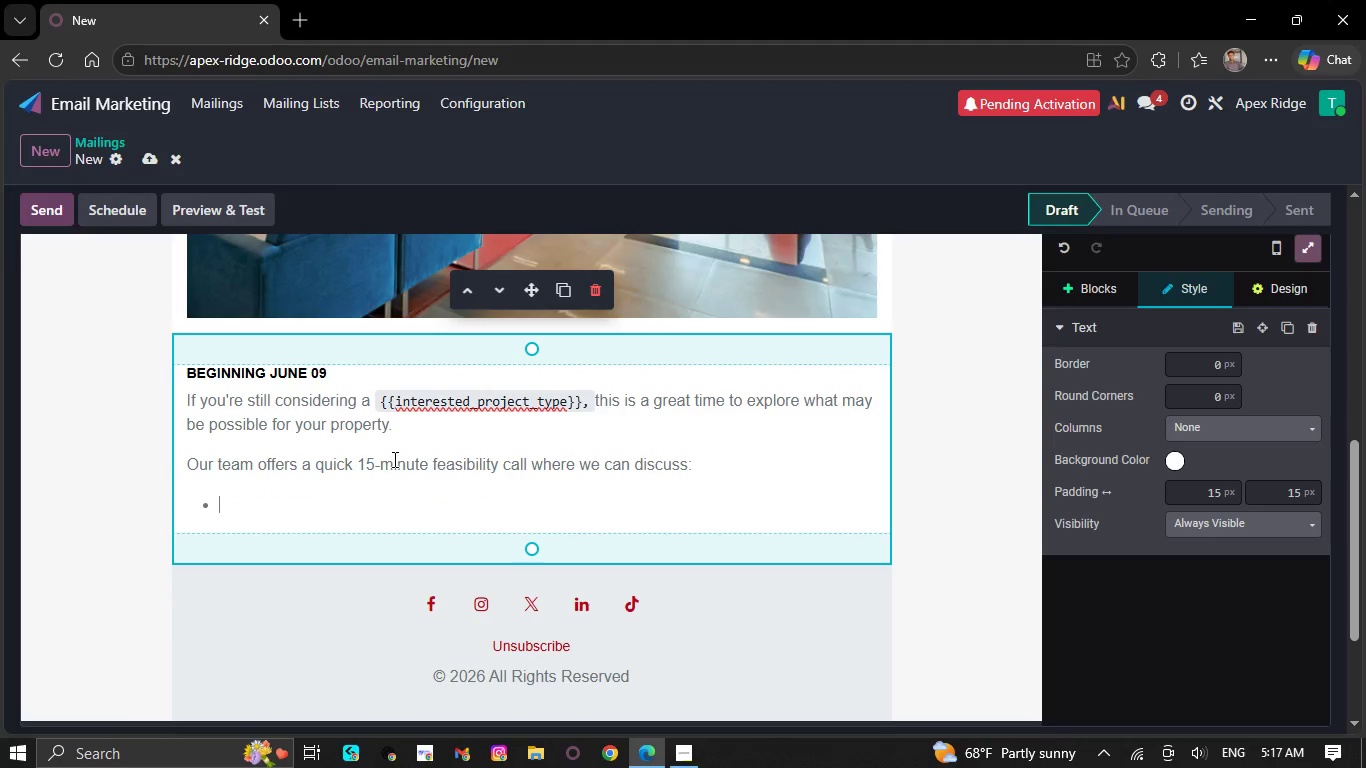 
type(Lot potential)
key(NumpadEnter)
type(Preliminary ADU considerations)
key(NumpadEnter)
type(Ty)
 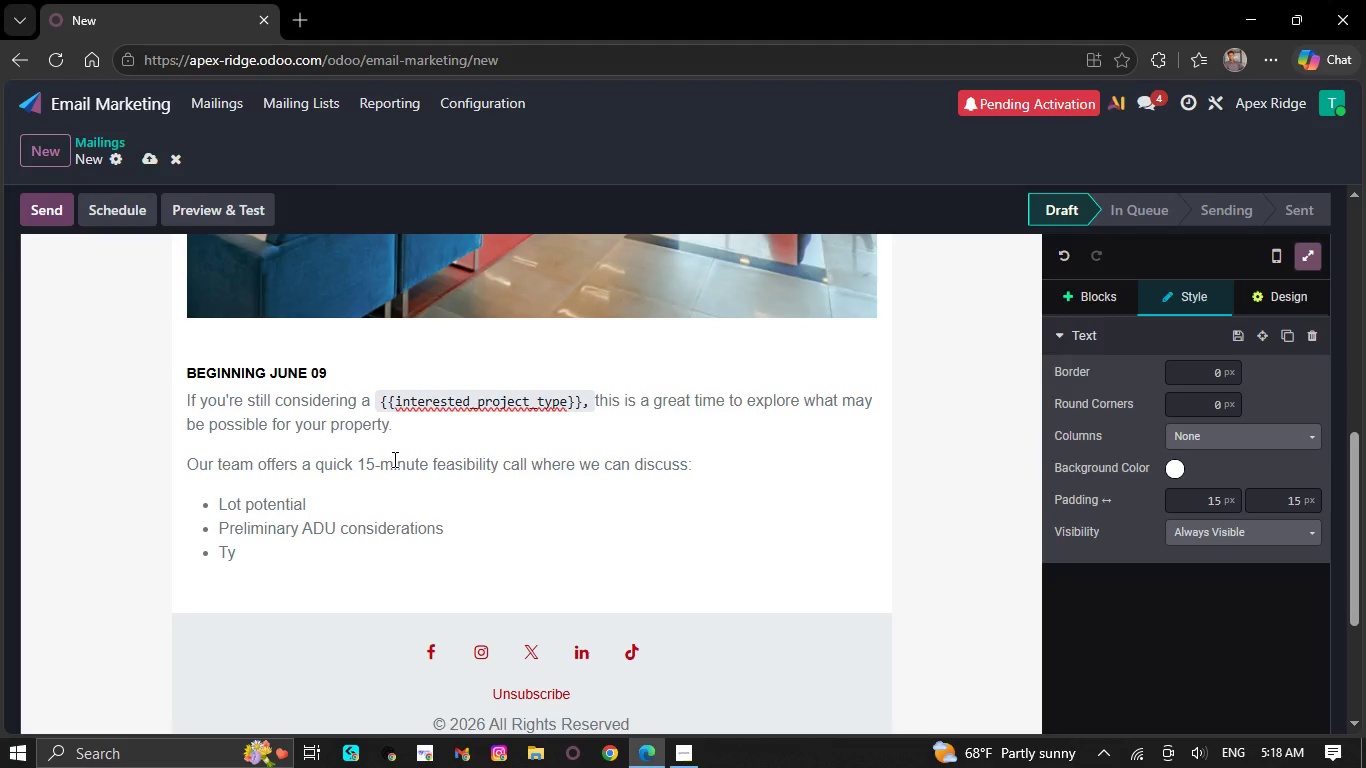 
type(pical timelines )
key(NumpadEnter)
type(Budget expectations )
key(NumpadEnter)
type(Local zoning factors)
key(NumpadEnter)
key(Backspace)
key(Backspace)
type(There's no obligation just practical guidance to help you make an informed decision,)
key(Backspace)
type(.)
 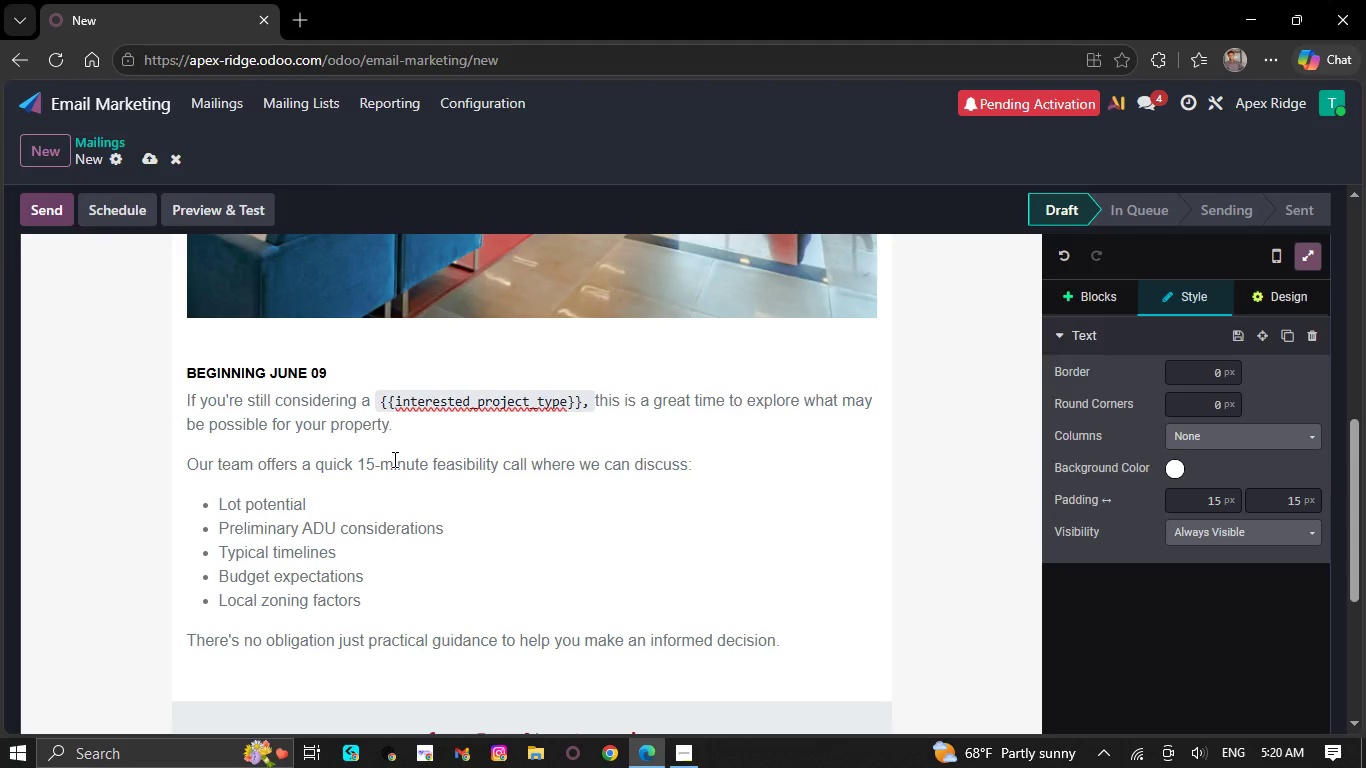 
wait(9.0)
 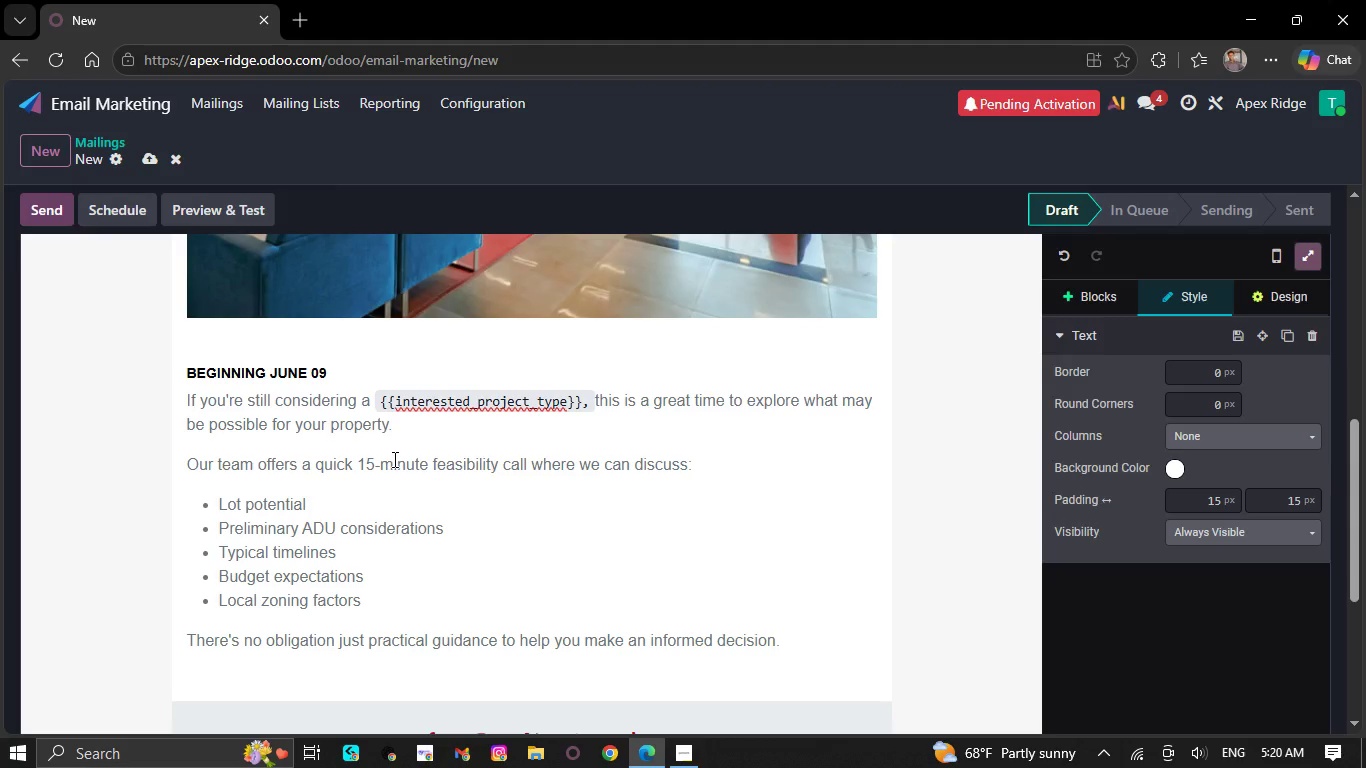 
left_click_drag(start_coordinate=[328, 373], to_coordinate=[184, 361])
 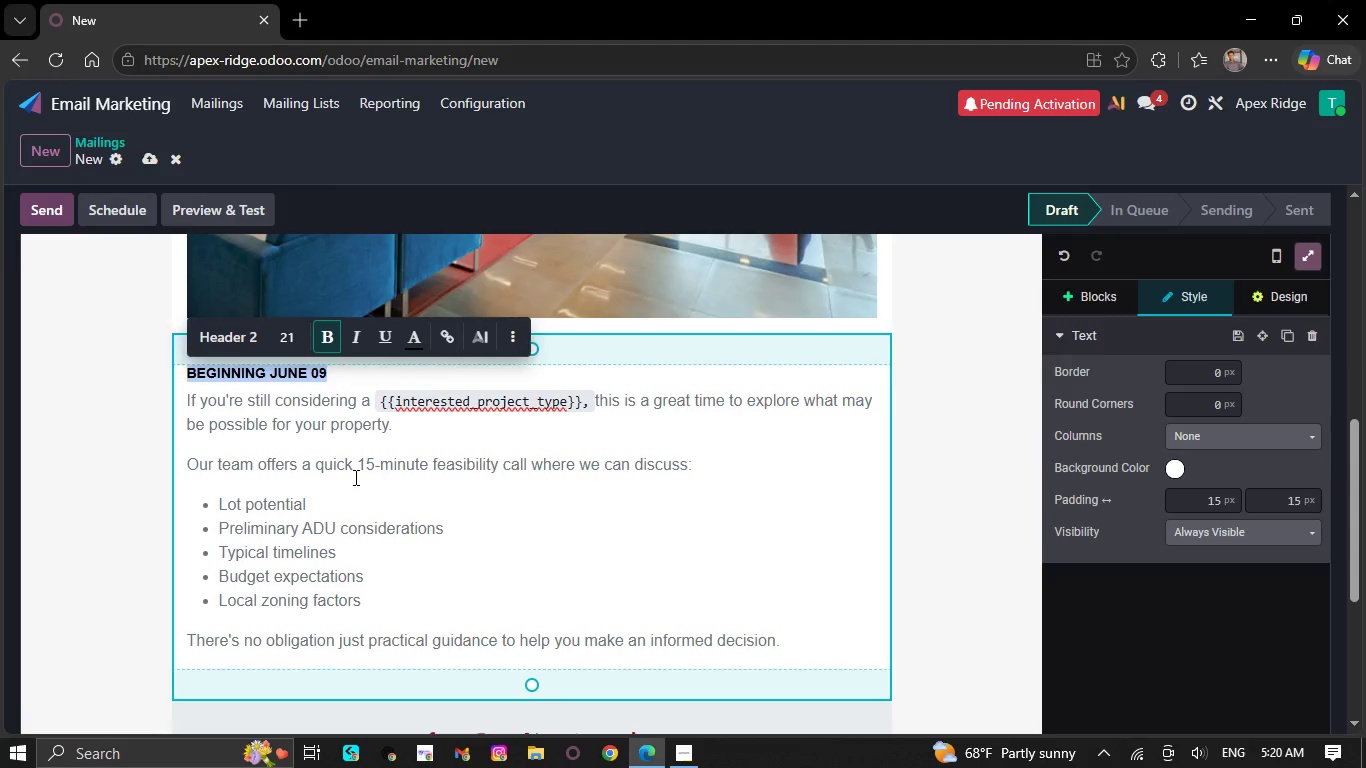 
type(HI)
key(Backspace)
type(i `[)
key(Backspace)
type({{contact_name}}.)
key(Backspace)
type(,`)
 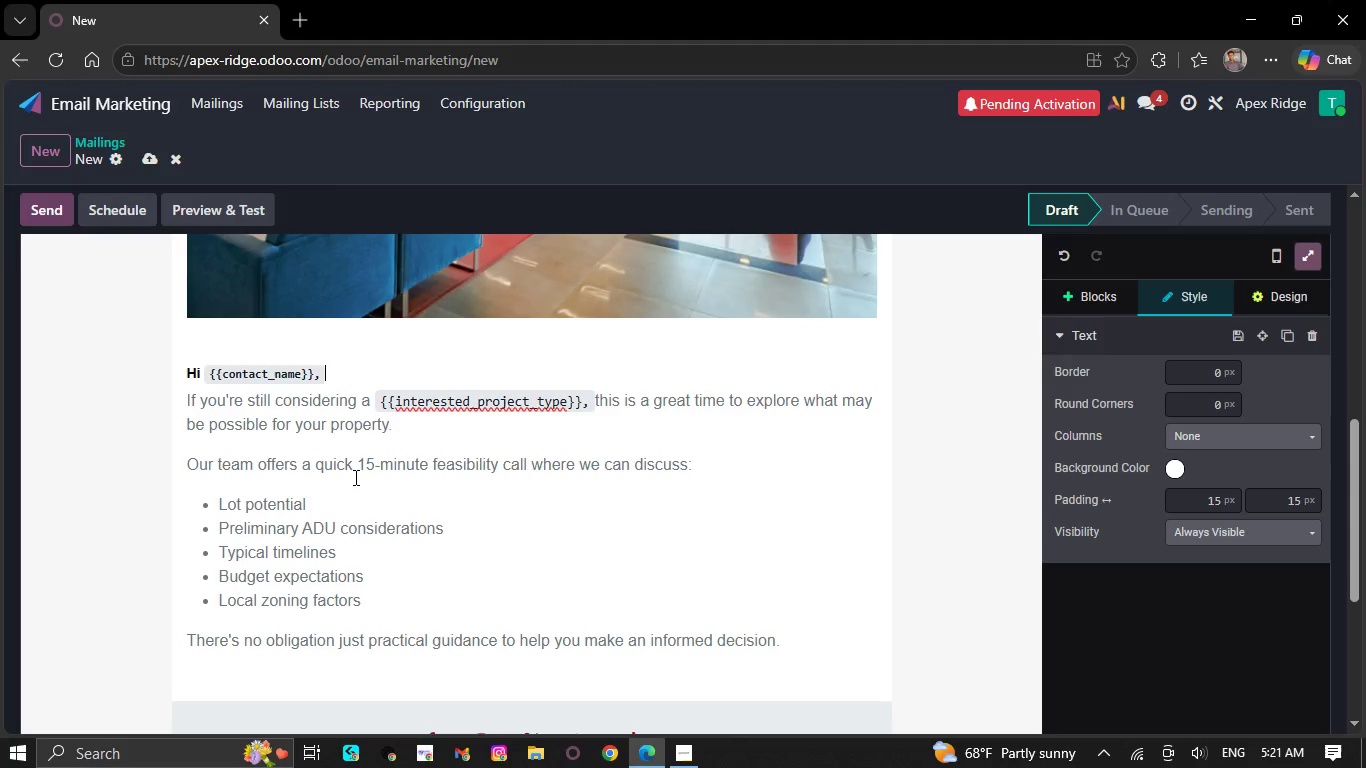 
wait(13.34)
 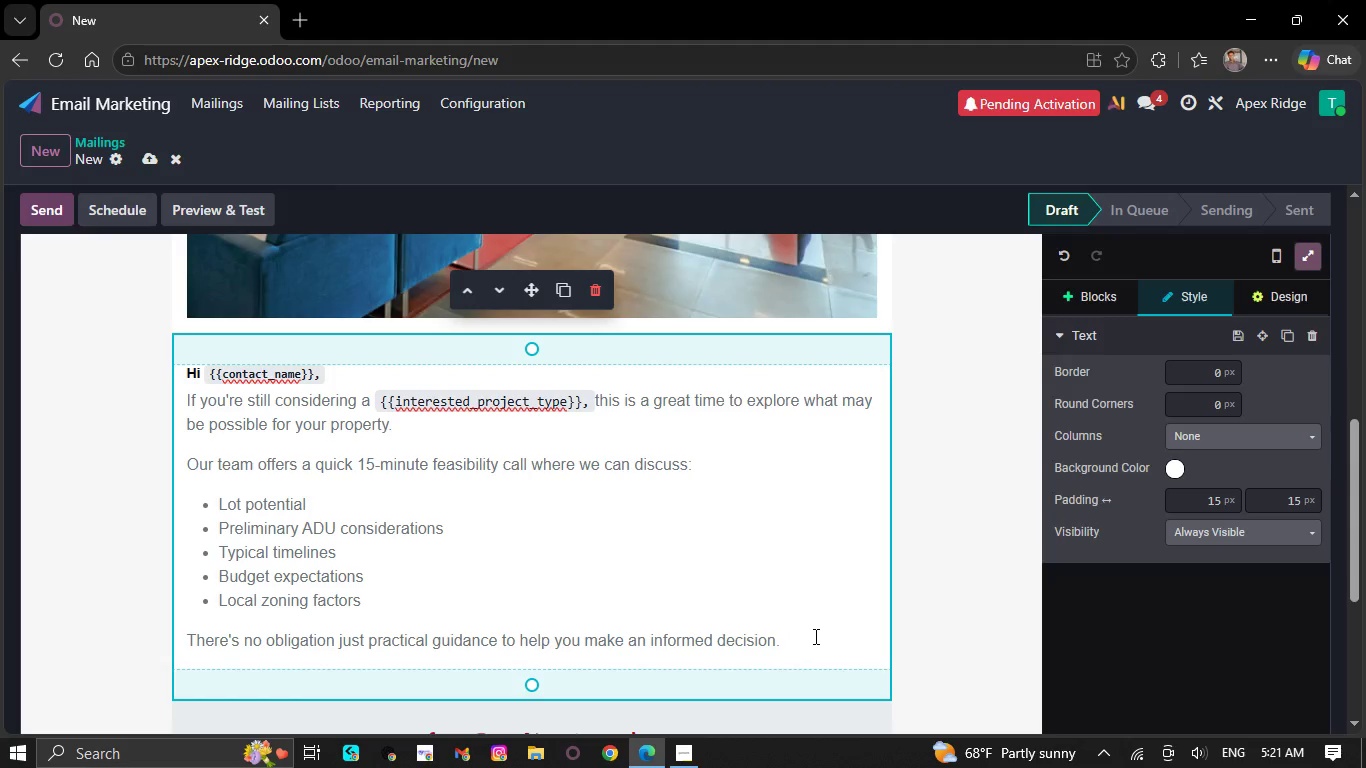 
key(NumpadEnter)
type(Best regardes)
 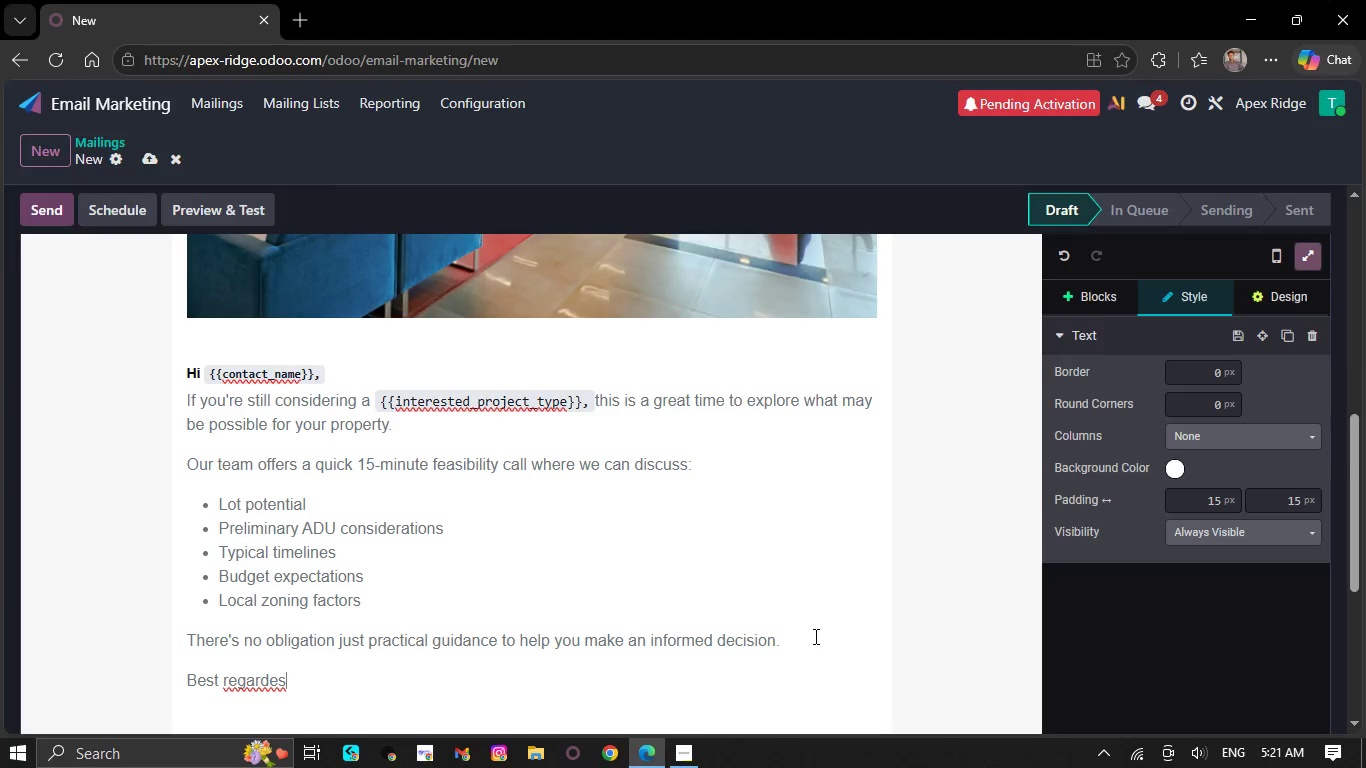 
key(Comma)
 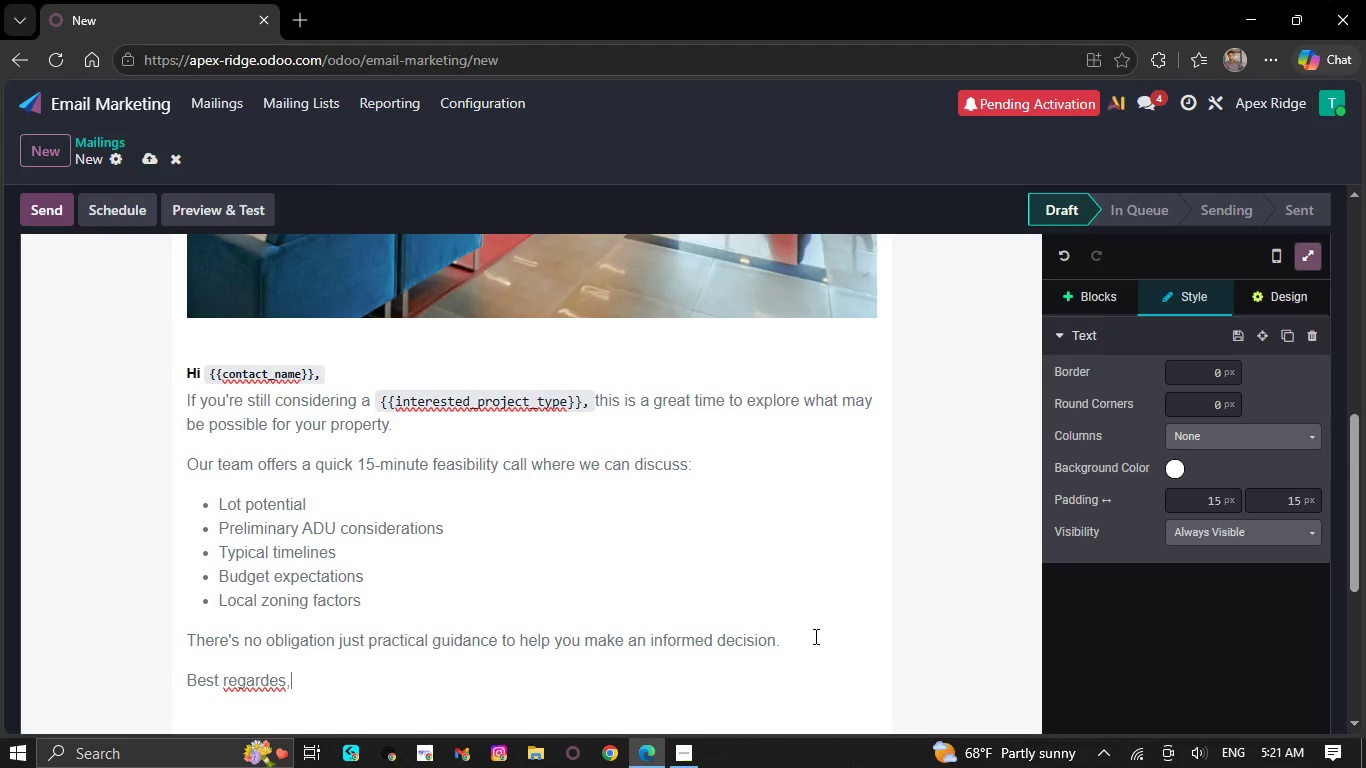 
key(Shift+NumpadEnter)
 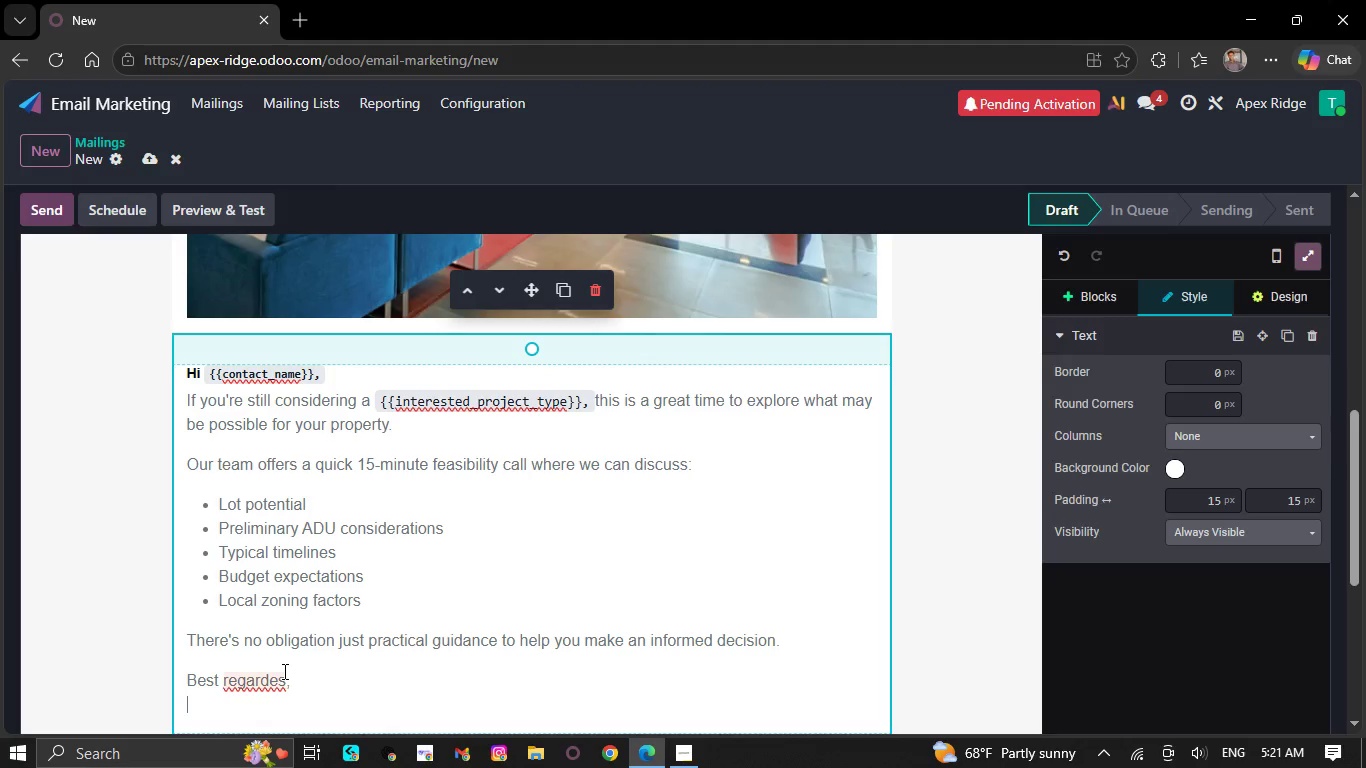 
right_click([280, 673])
 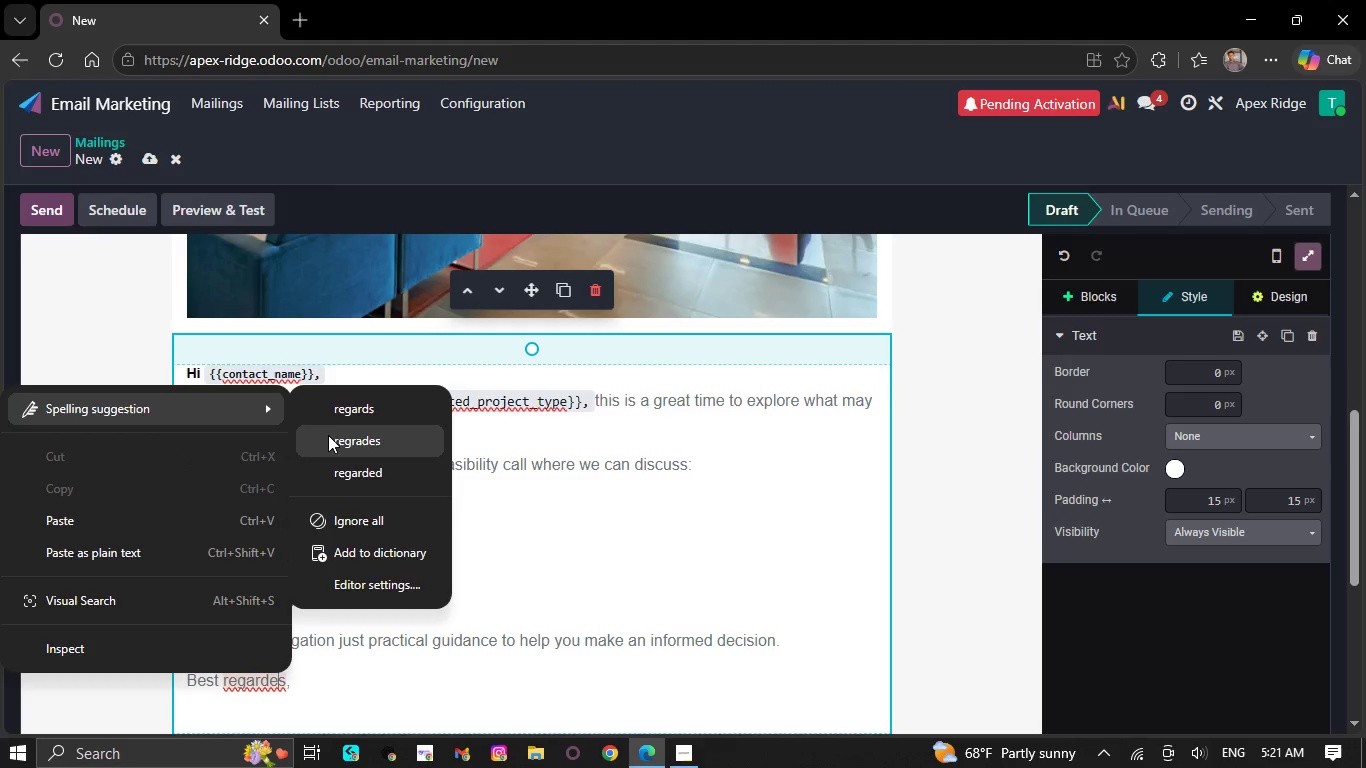 
left_click([334, 420])
 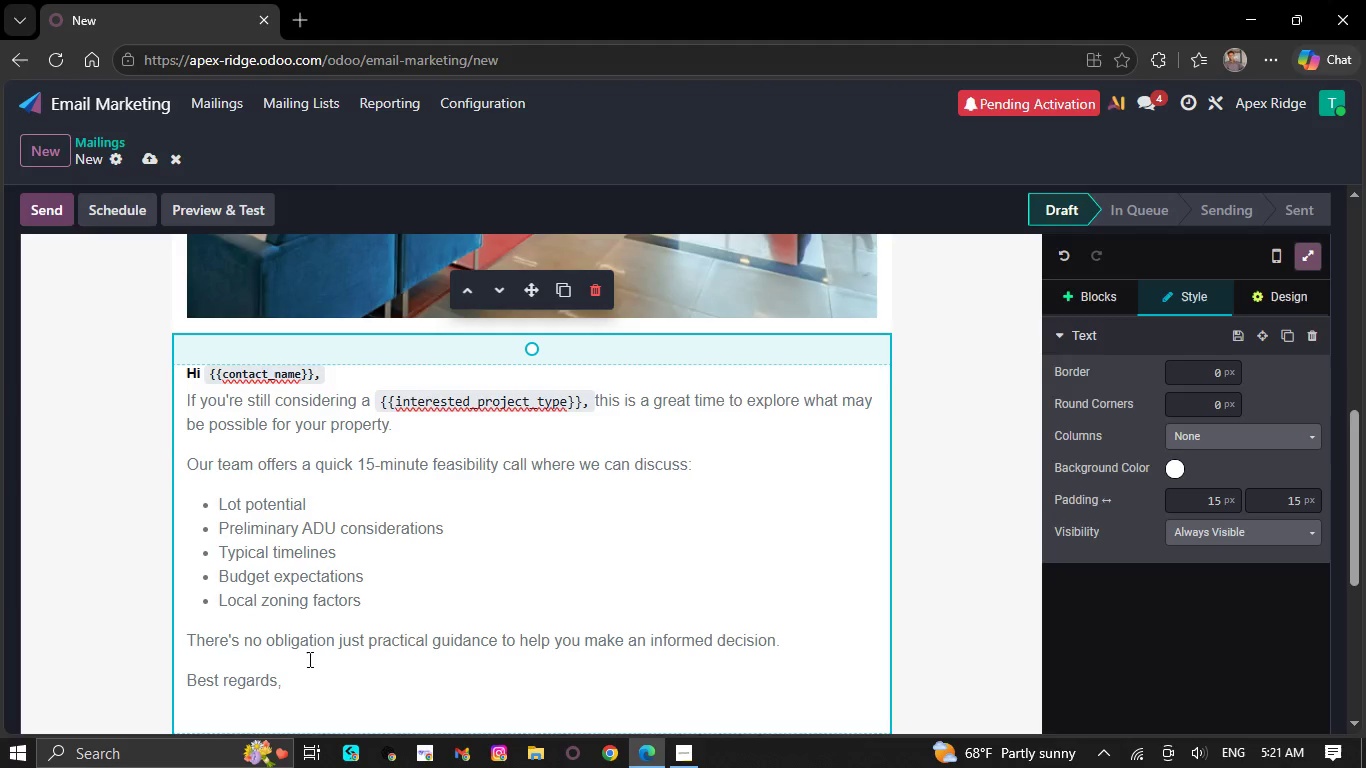 
left_click([292, 676])
 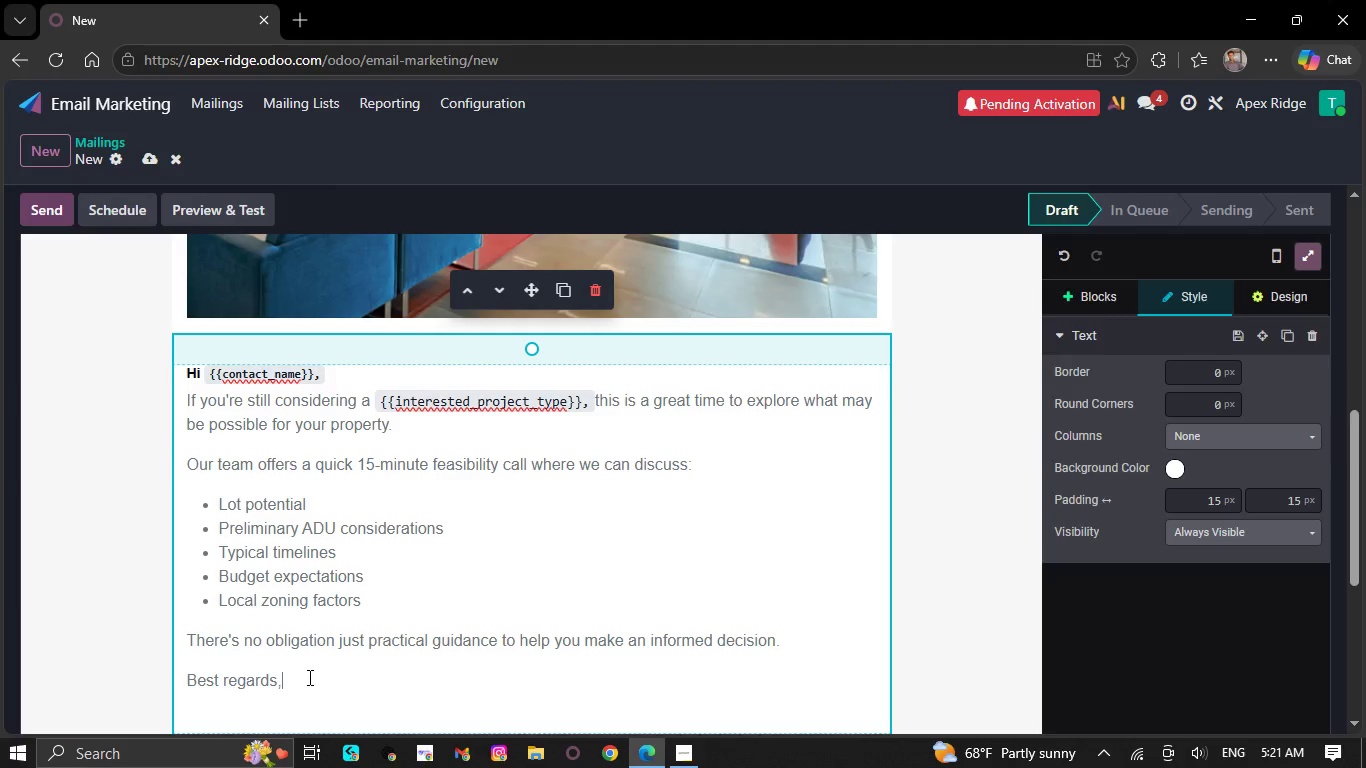 
key(Shift+NumpadEnter)
 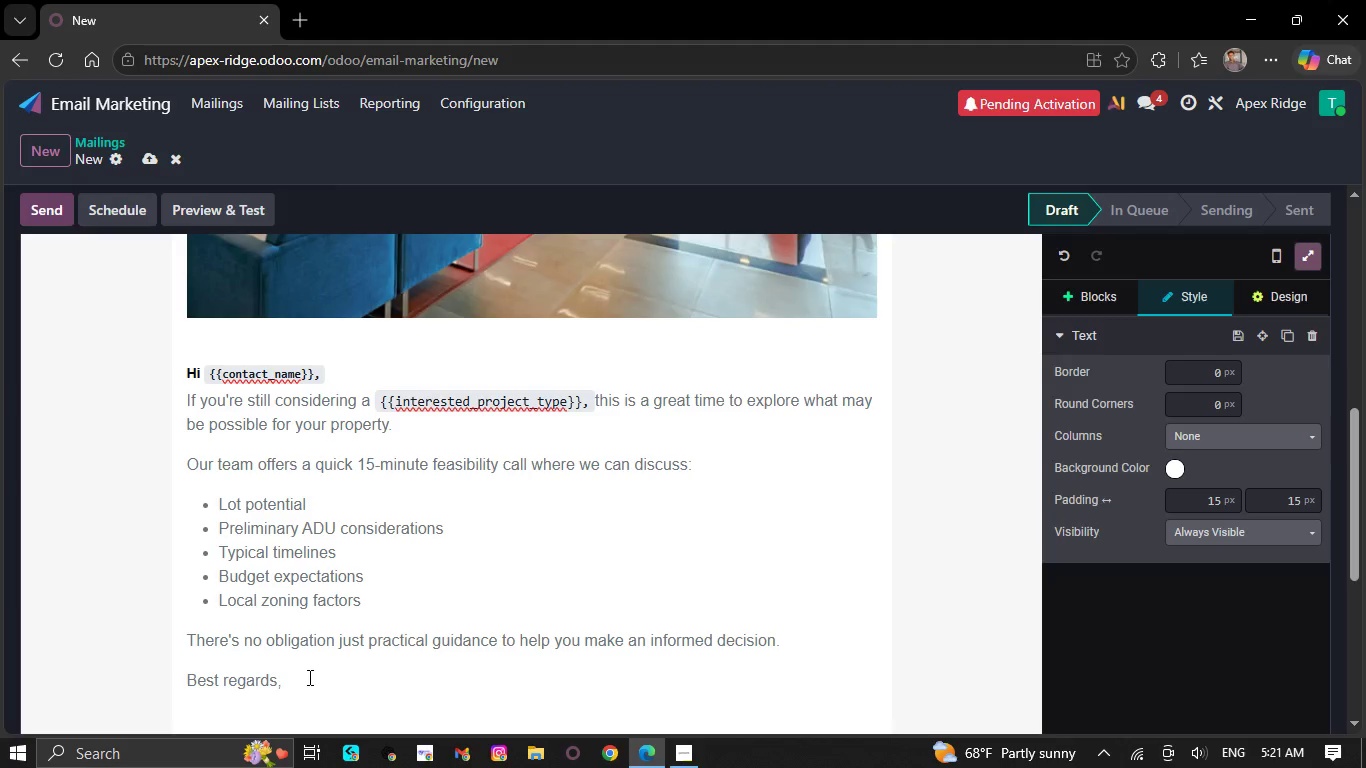 
type(Apex)
 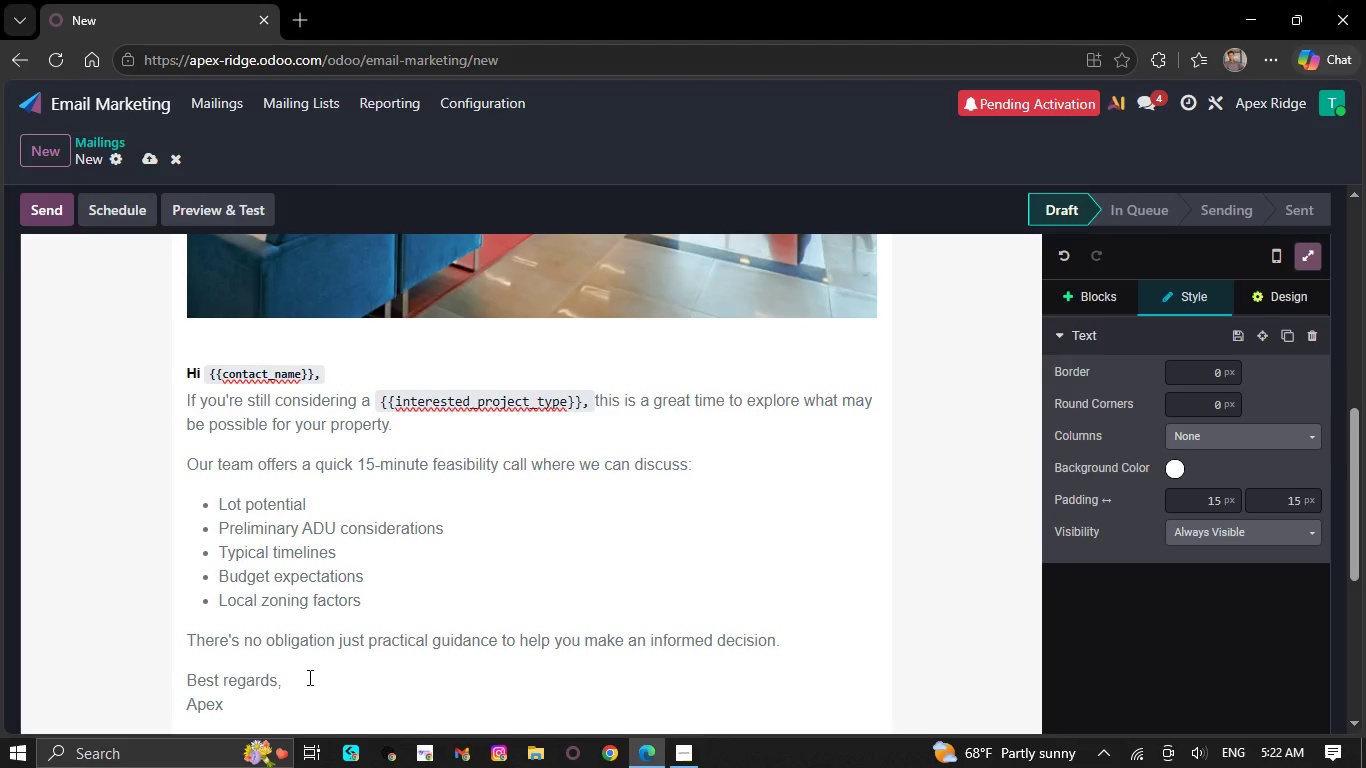 
key(CapsLock)
 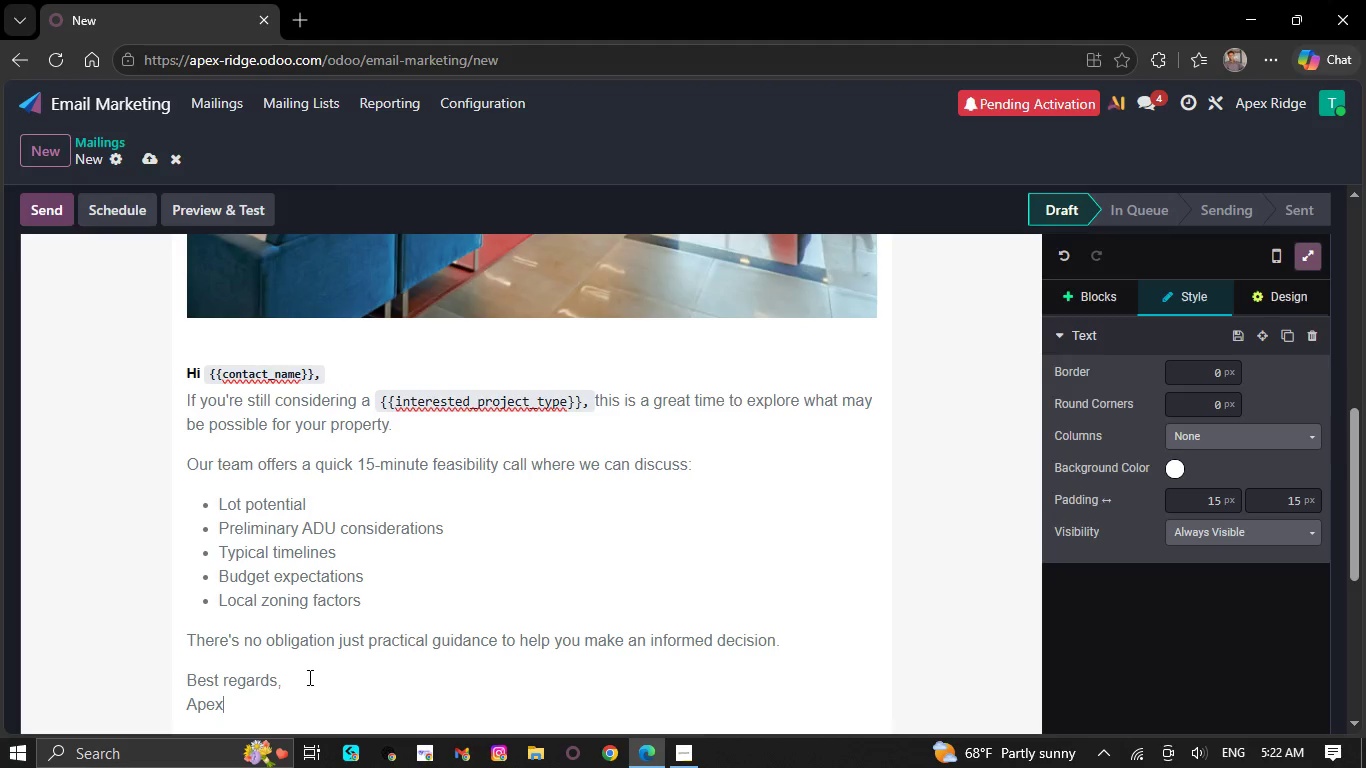 
key(R)
 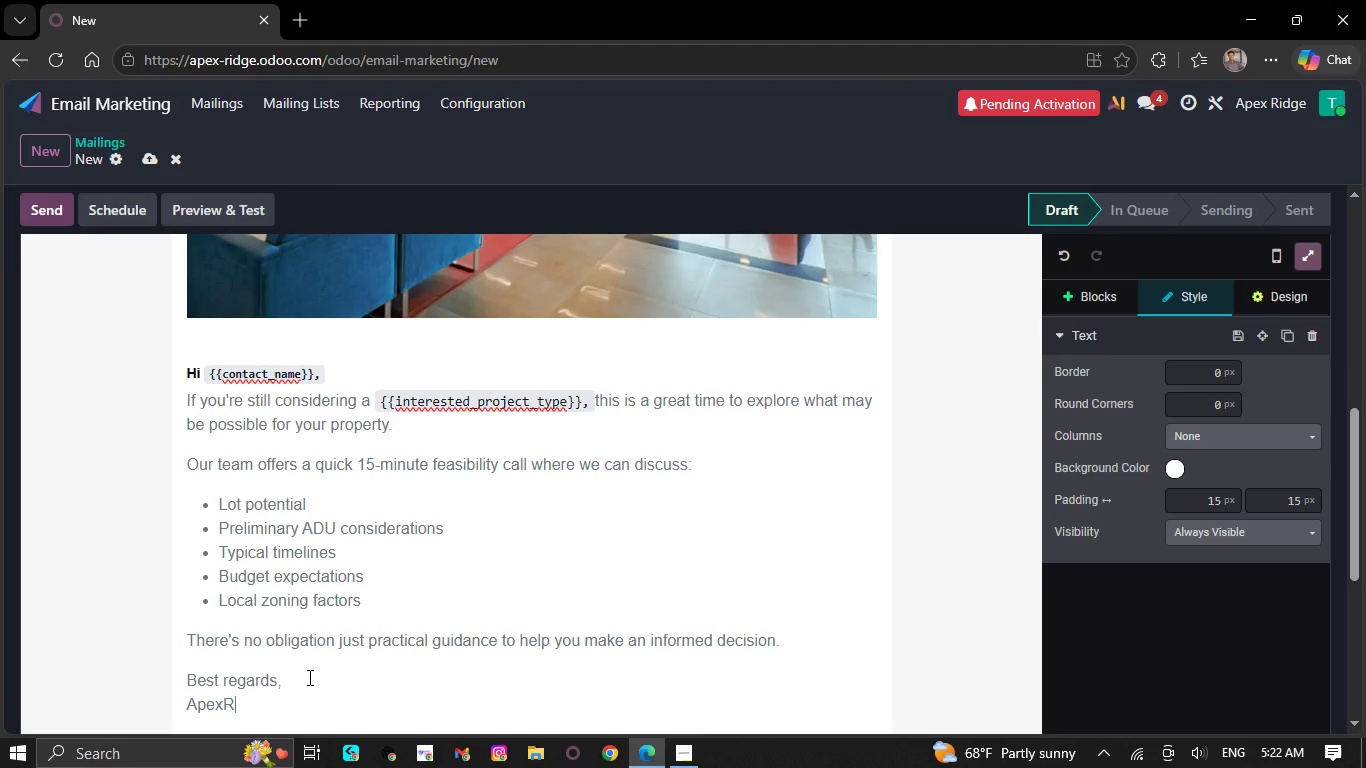 
key(CapsLock)
 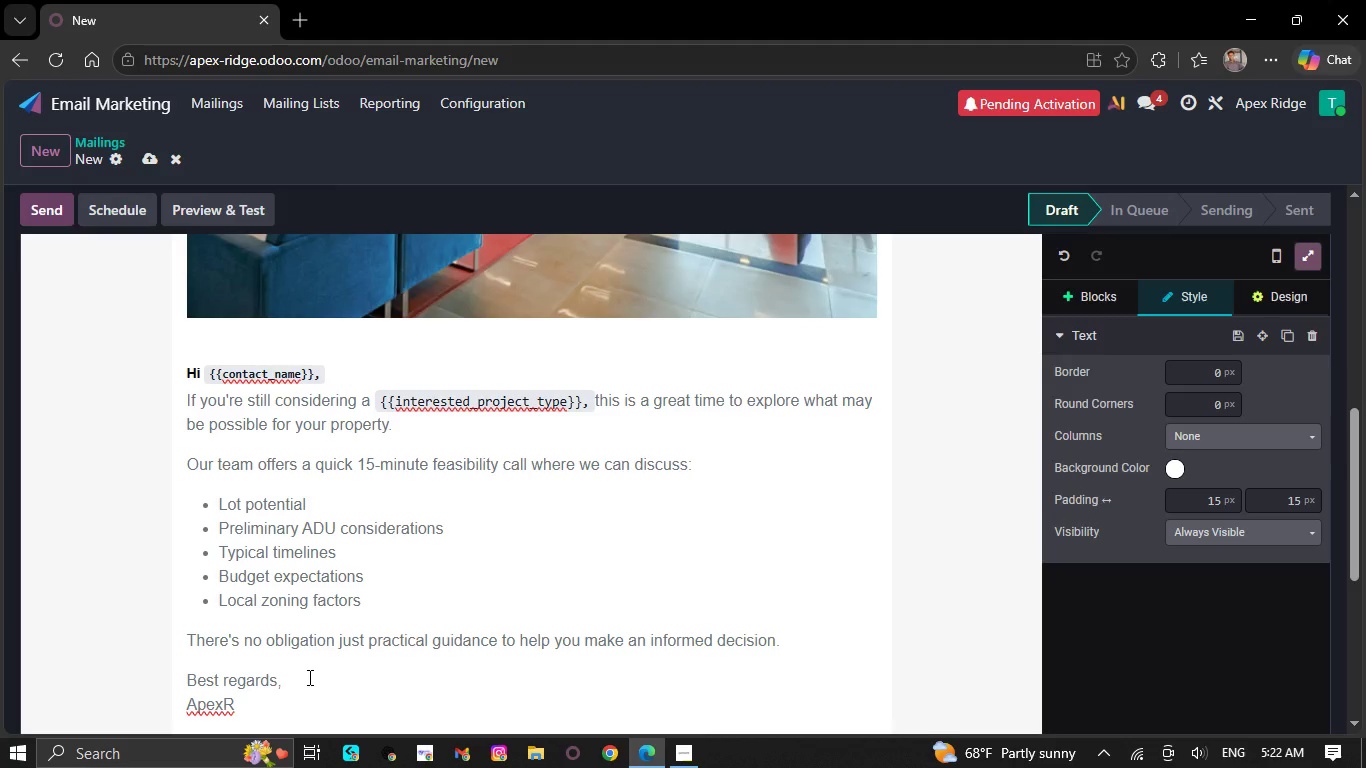 
key(I)
 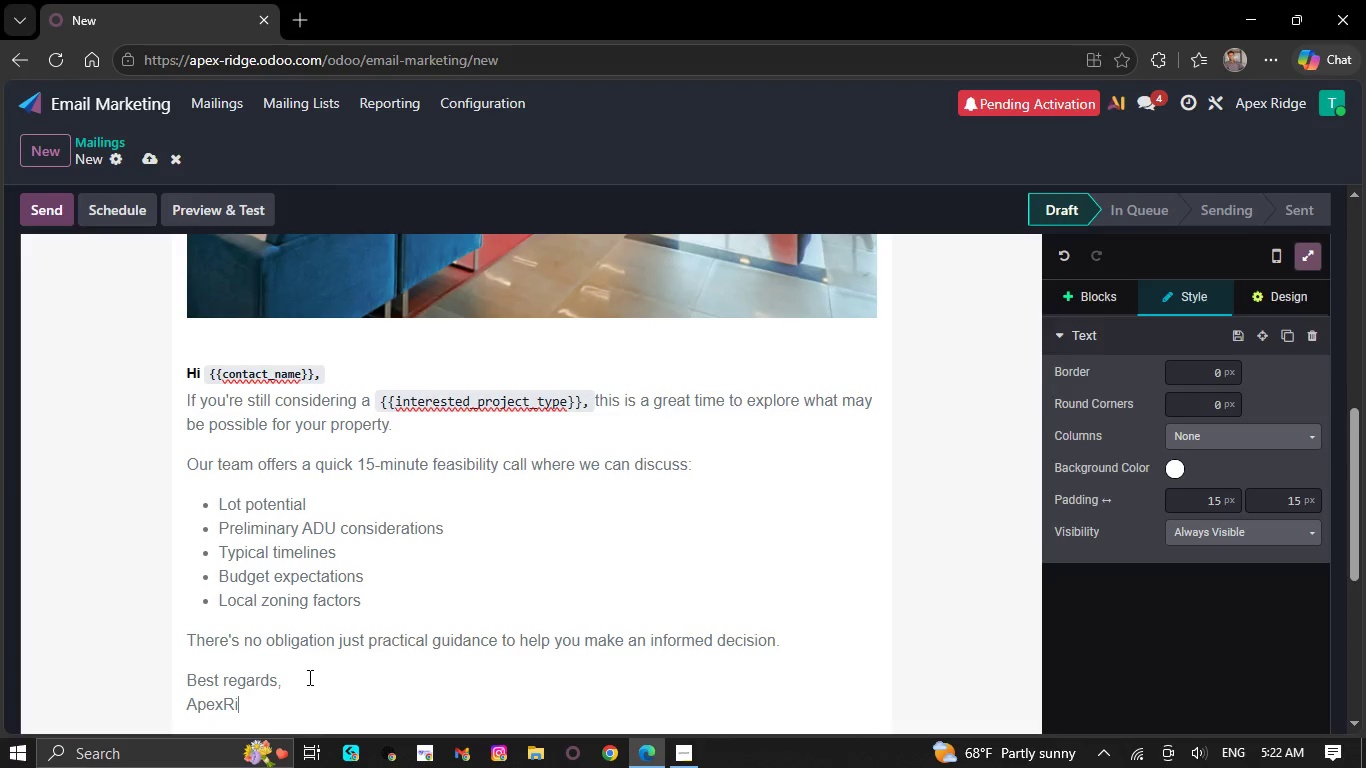 
key(Backspace)
 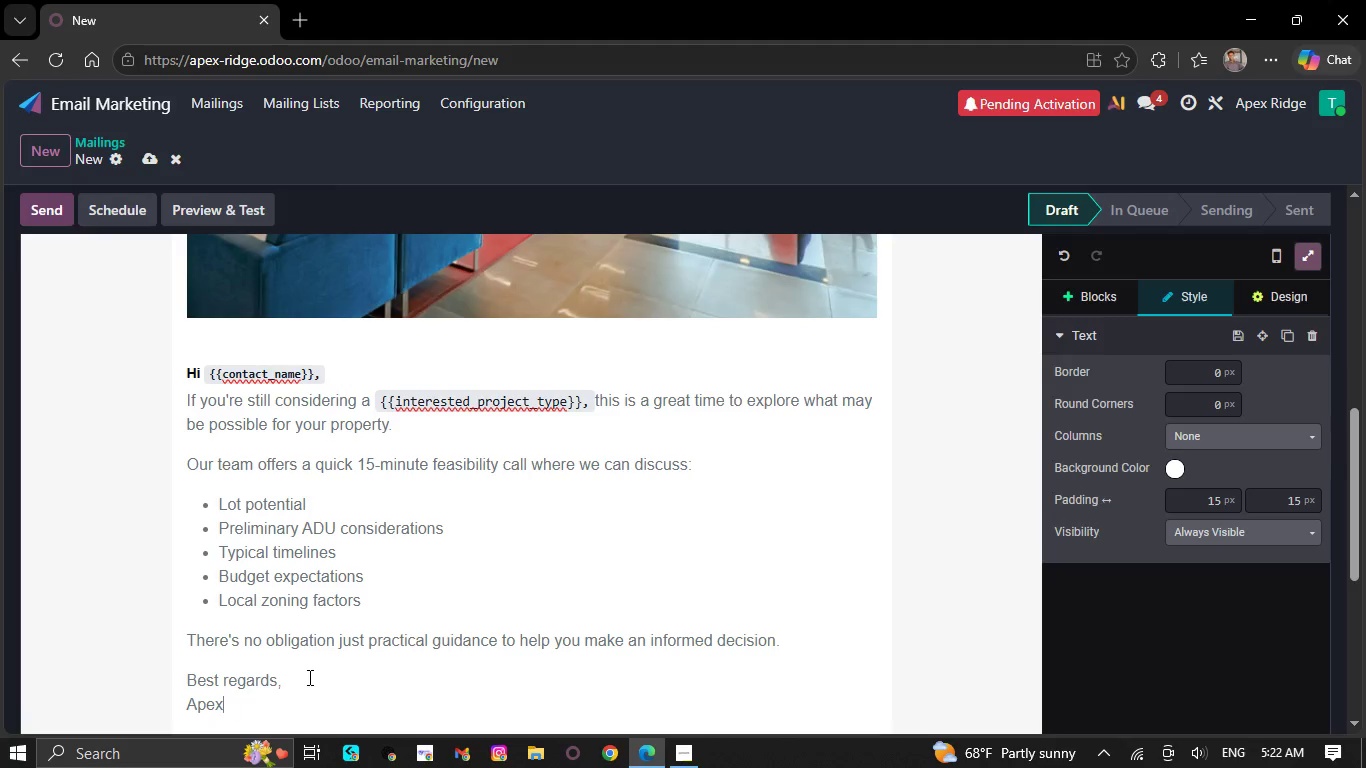 
key(Backspace)
 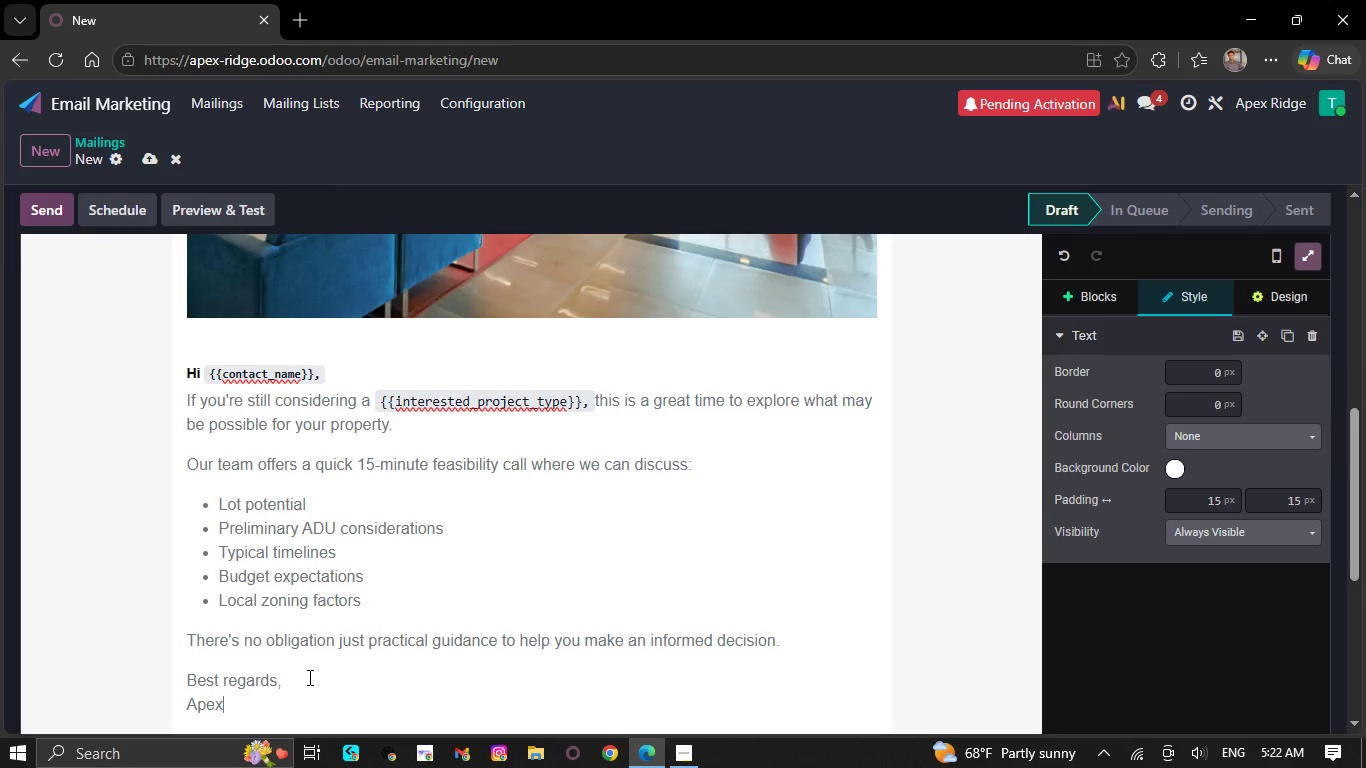 
key(Space)
 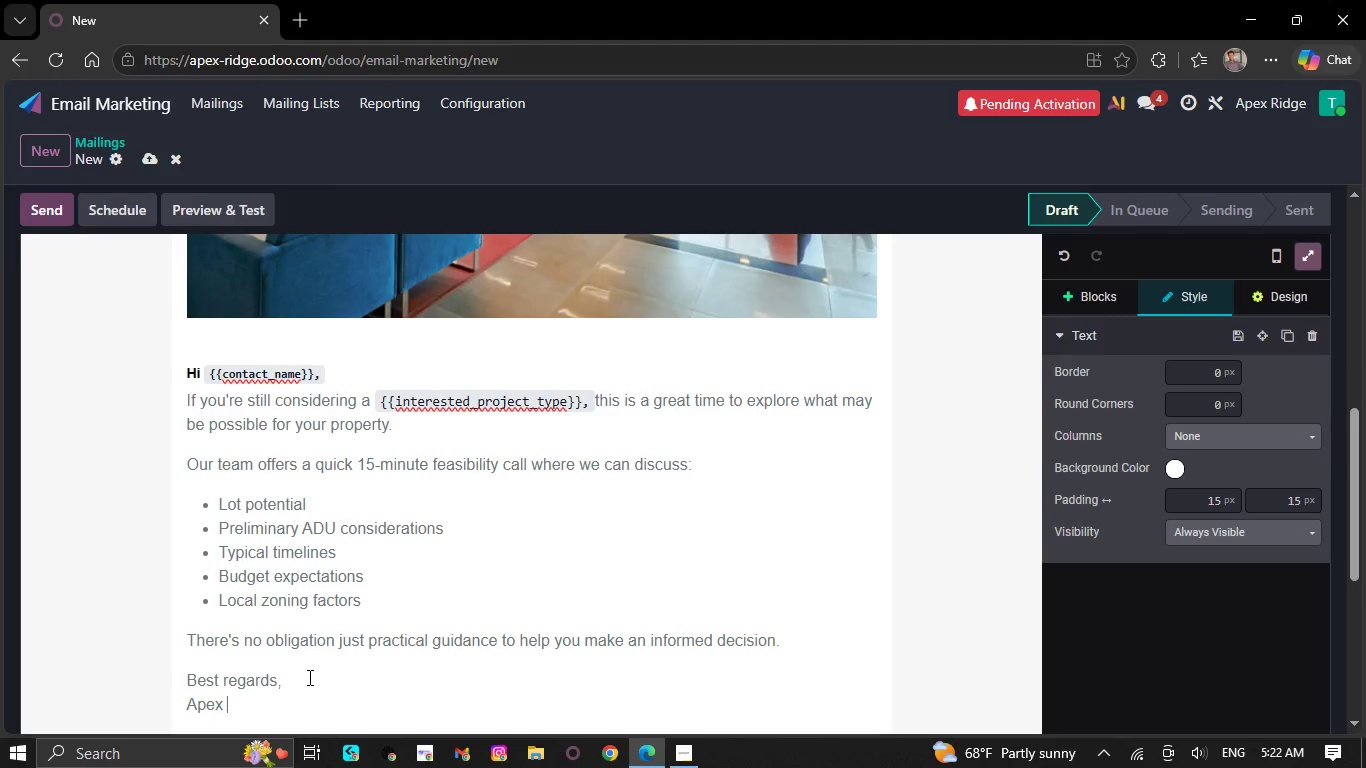 
key(CapsLock)
 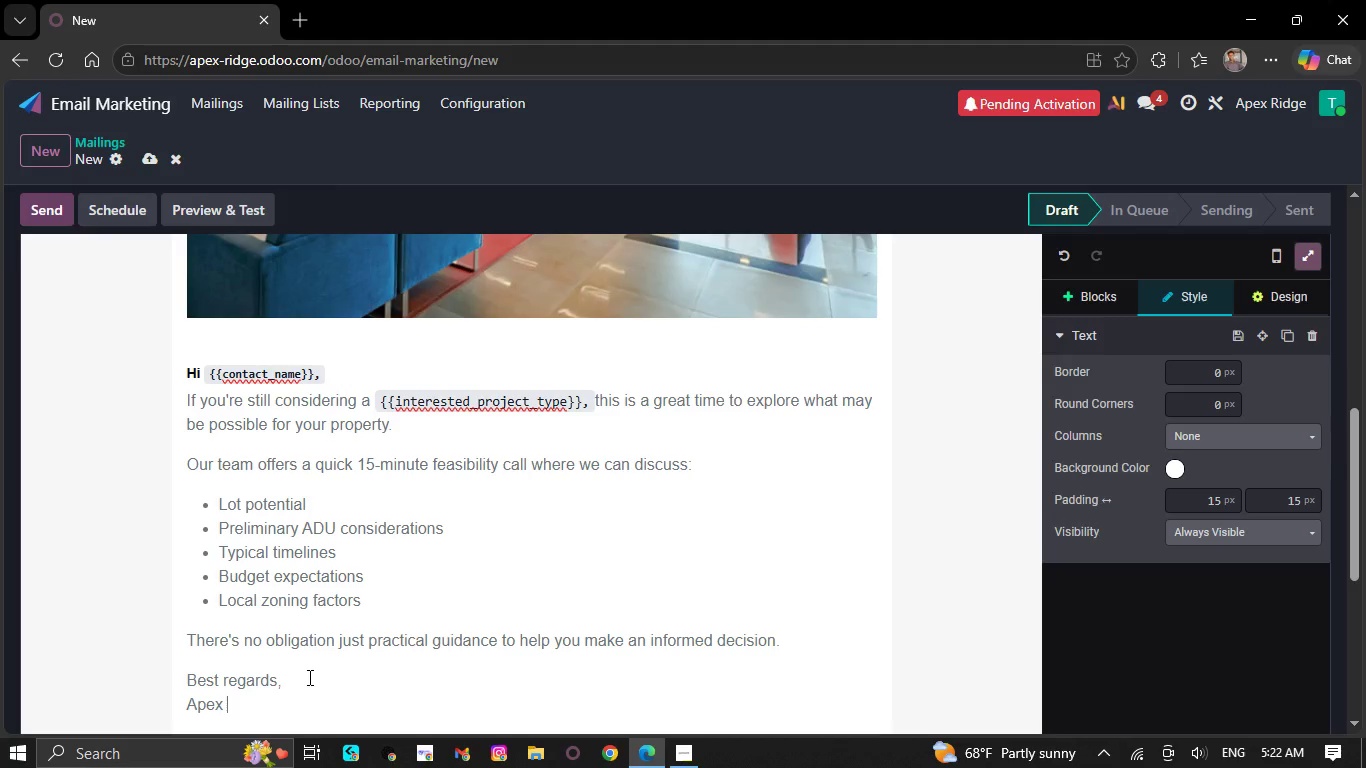 
key(R)
 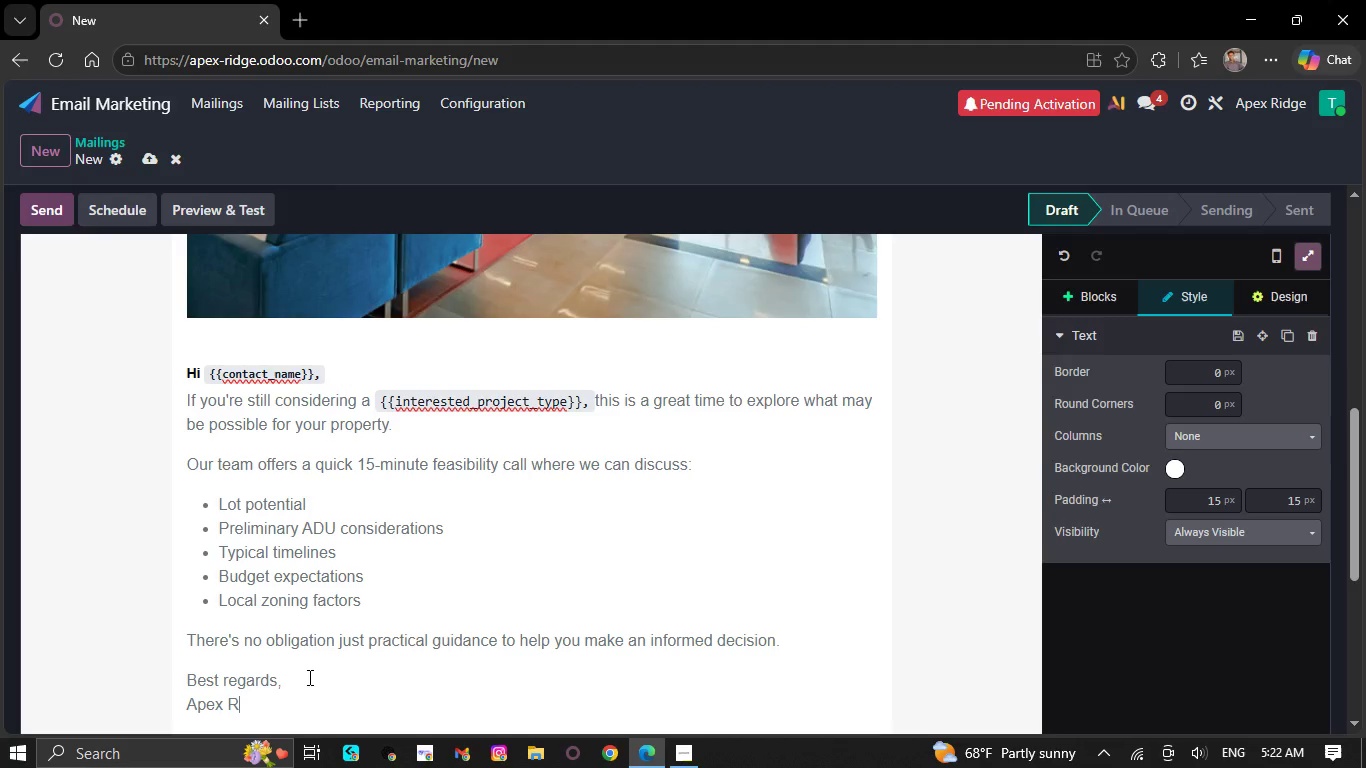 
key(CapsLock)
 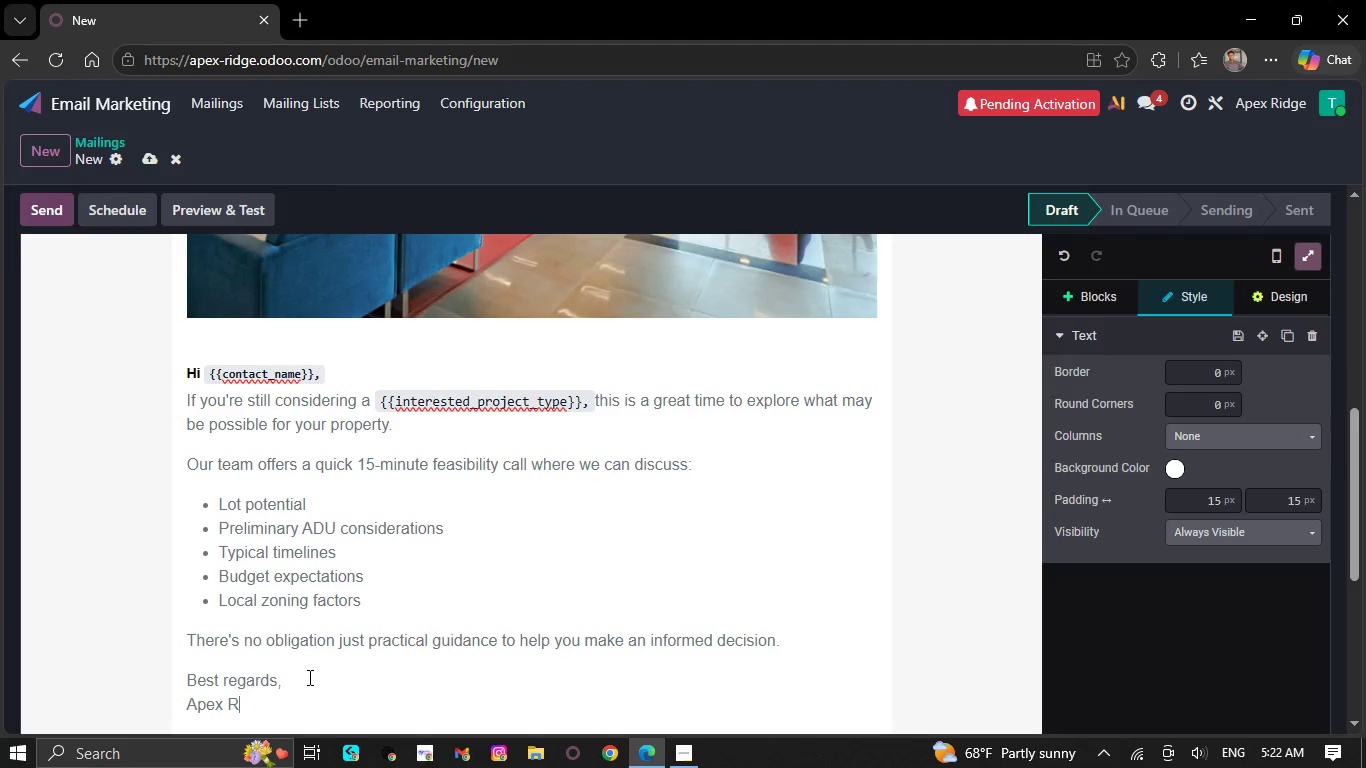 
key(I)
 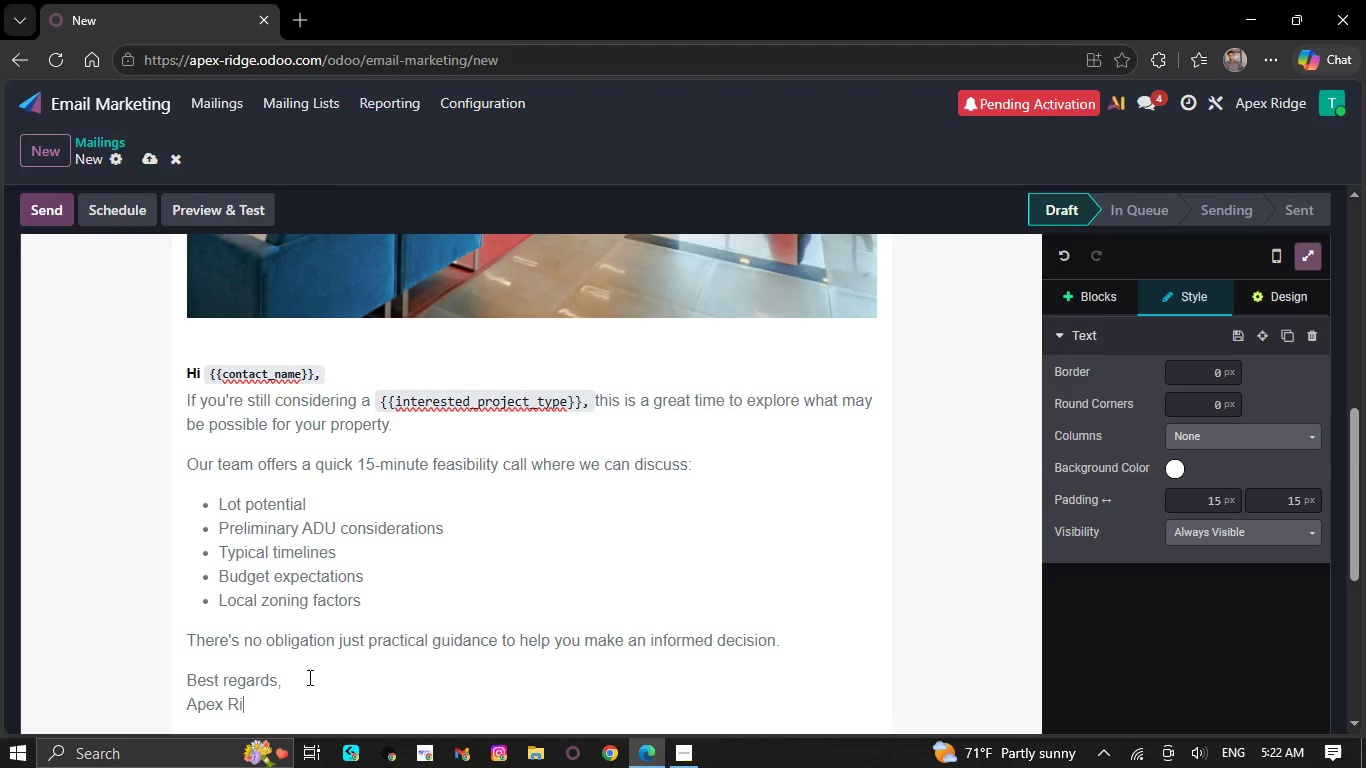 
type(dge)
 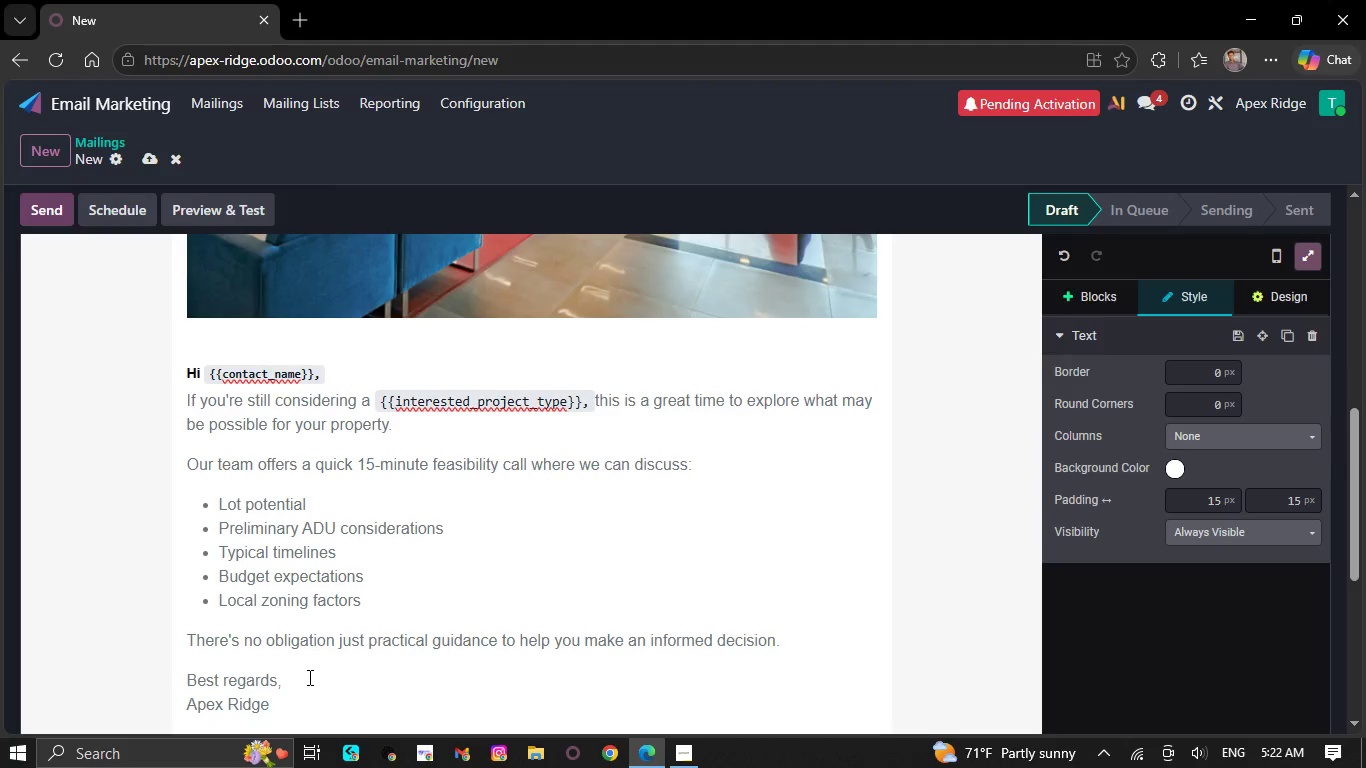 
type( Cust)
 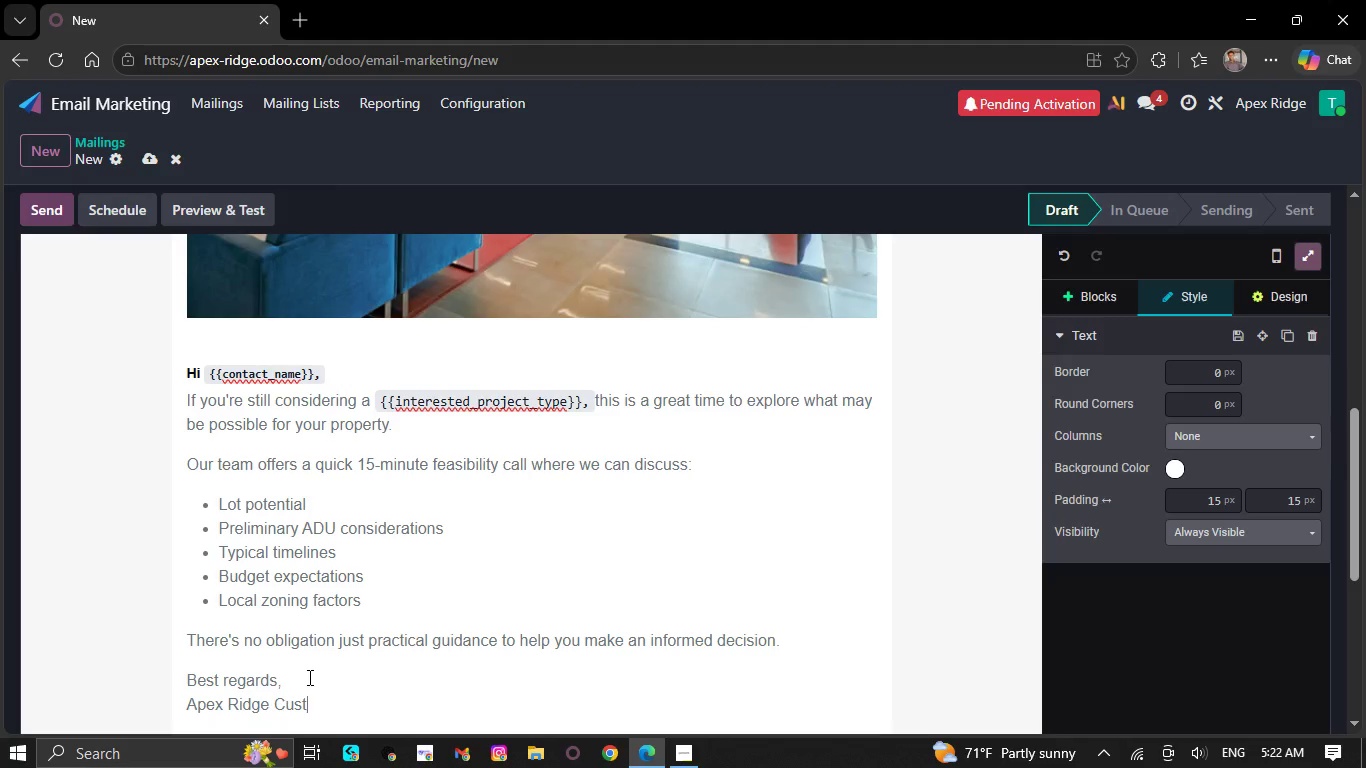 
wait(27.48)
 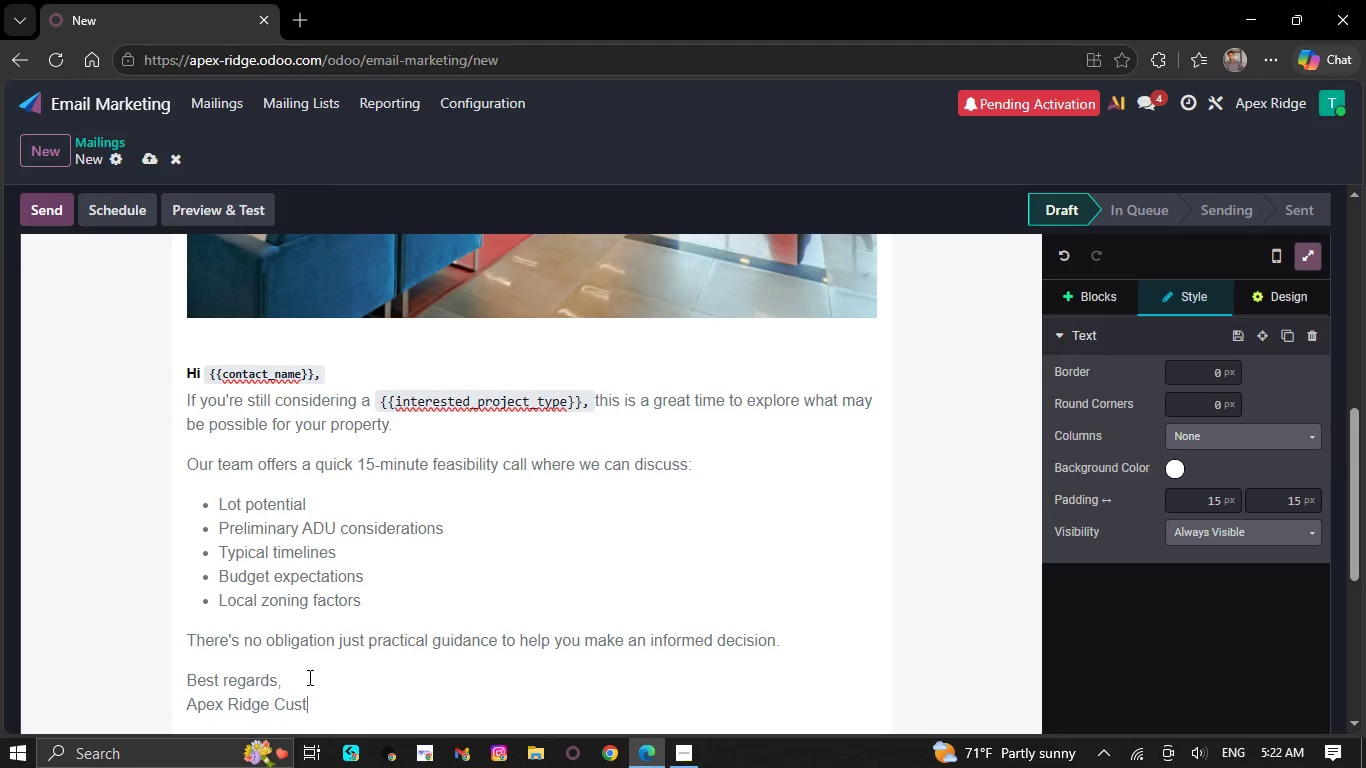 
type(um)